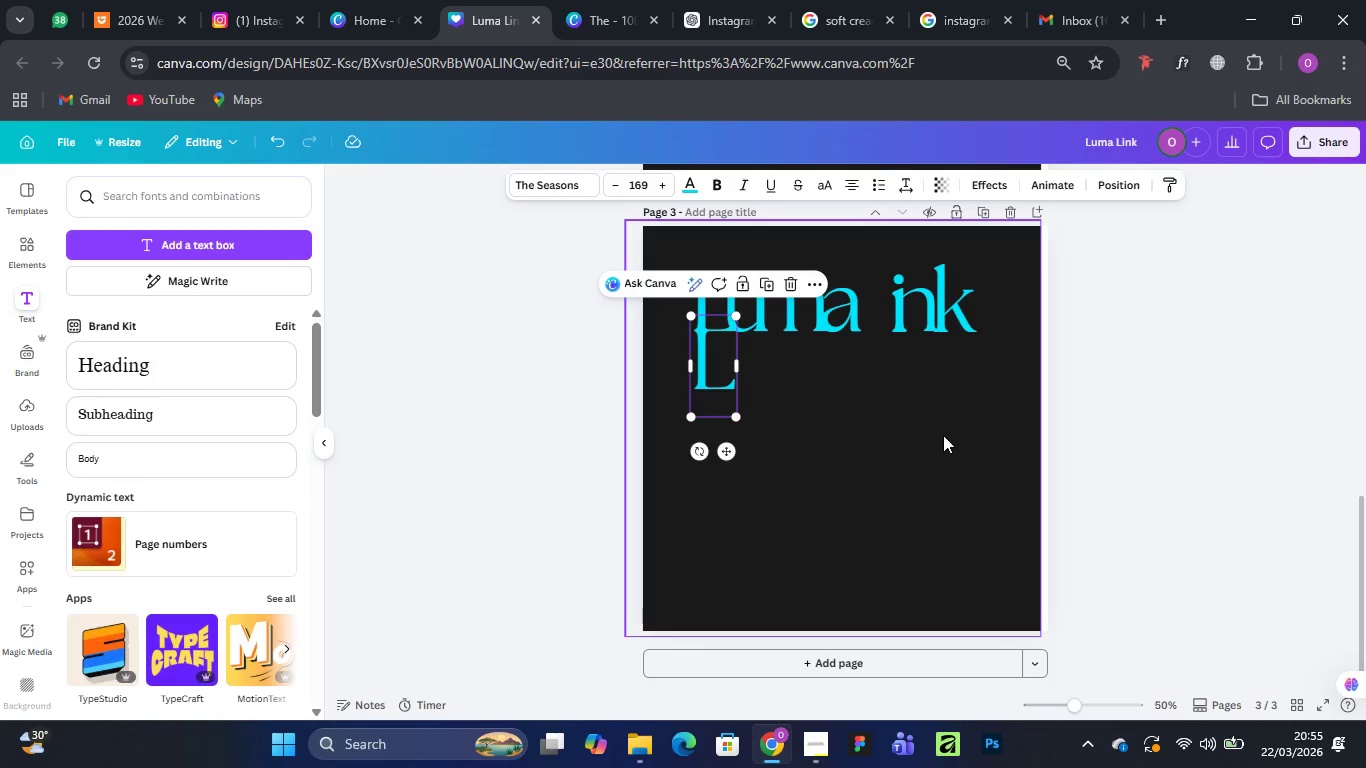 
left_click_drag(start_coordinate=[895, 313], to_coordinate=[910, 438])
 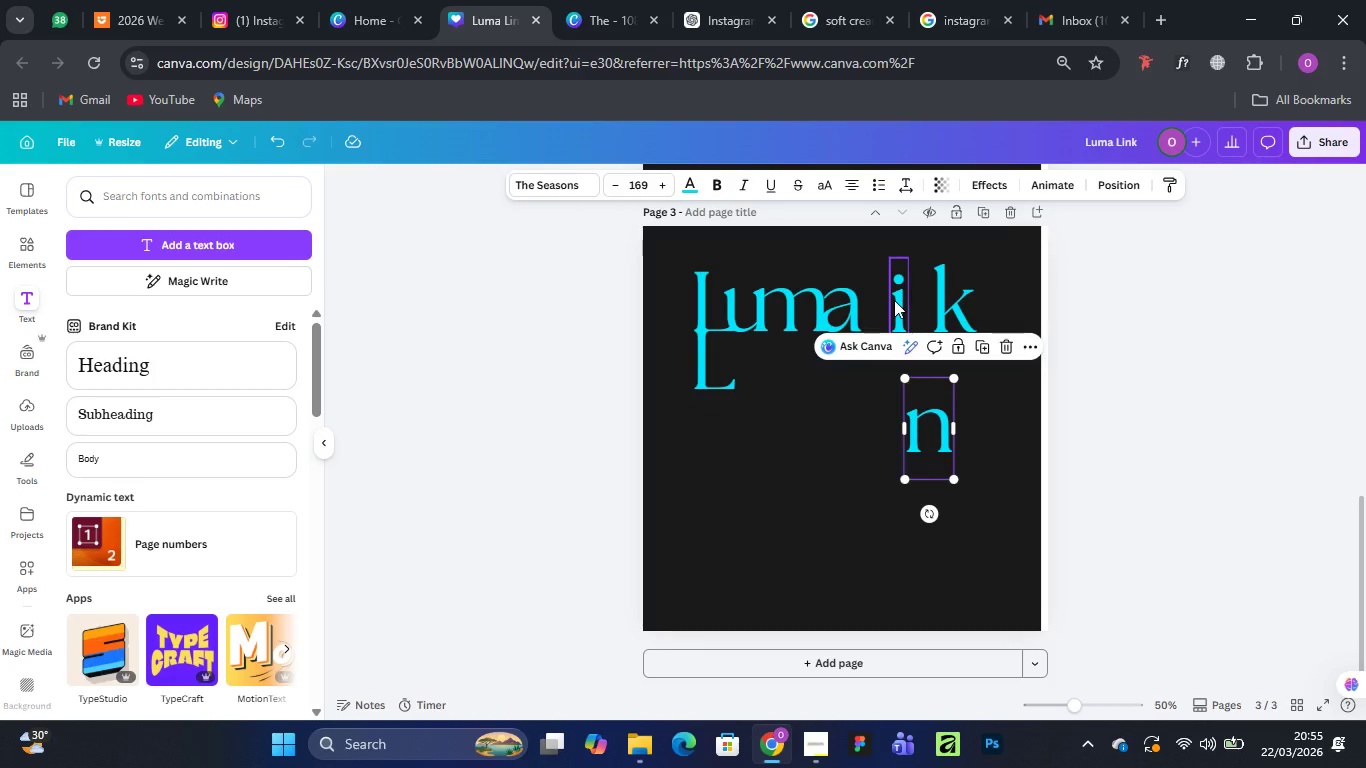 
left_click_drag(start_coordinate=[894, 300], to_coordinate=[734, 358])
 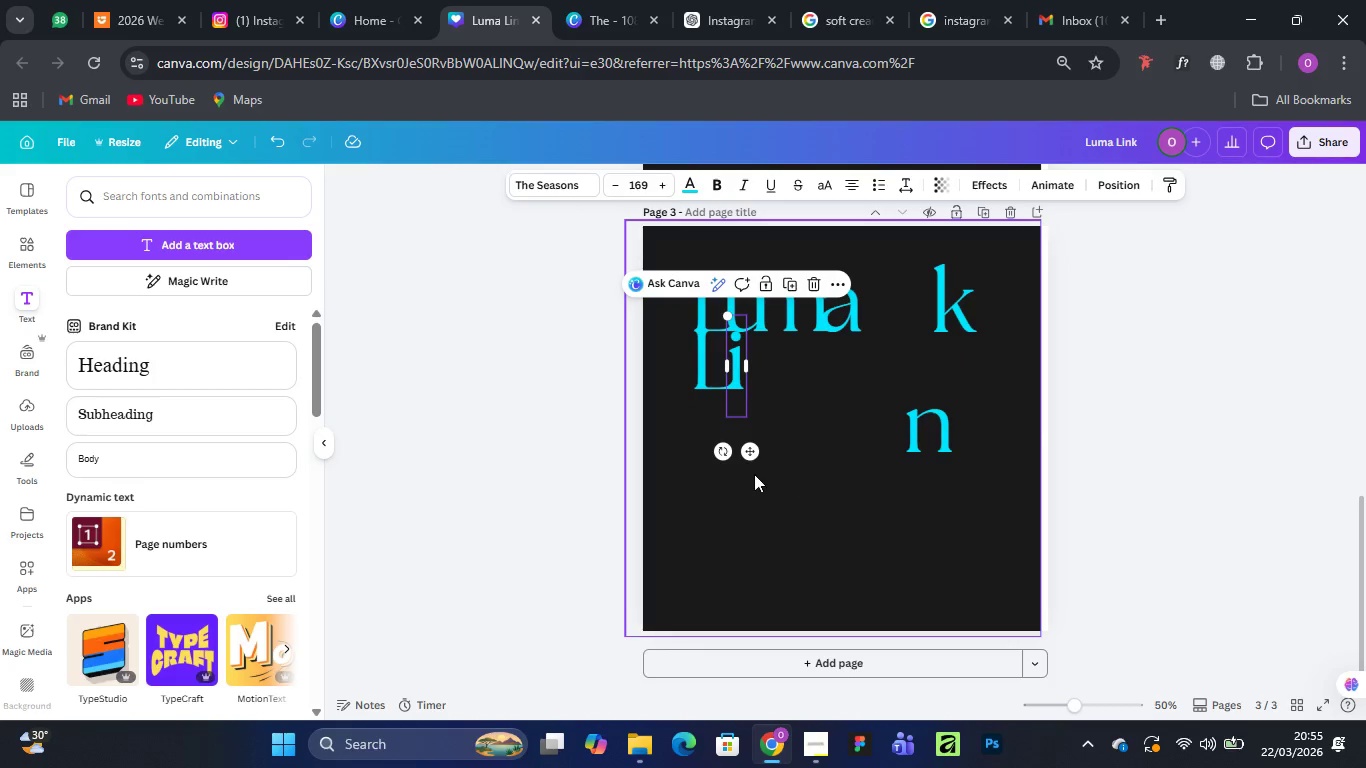 
left_click([754, 474])
 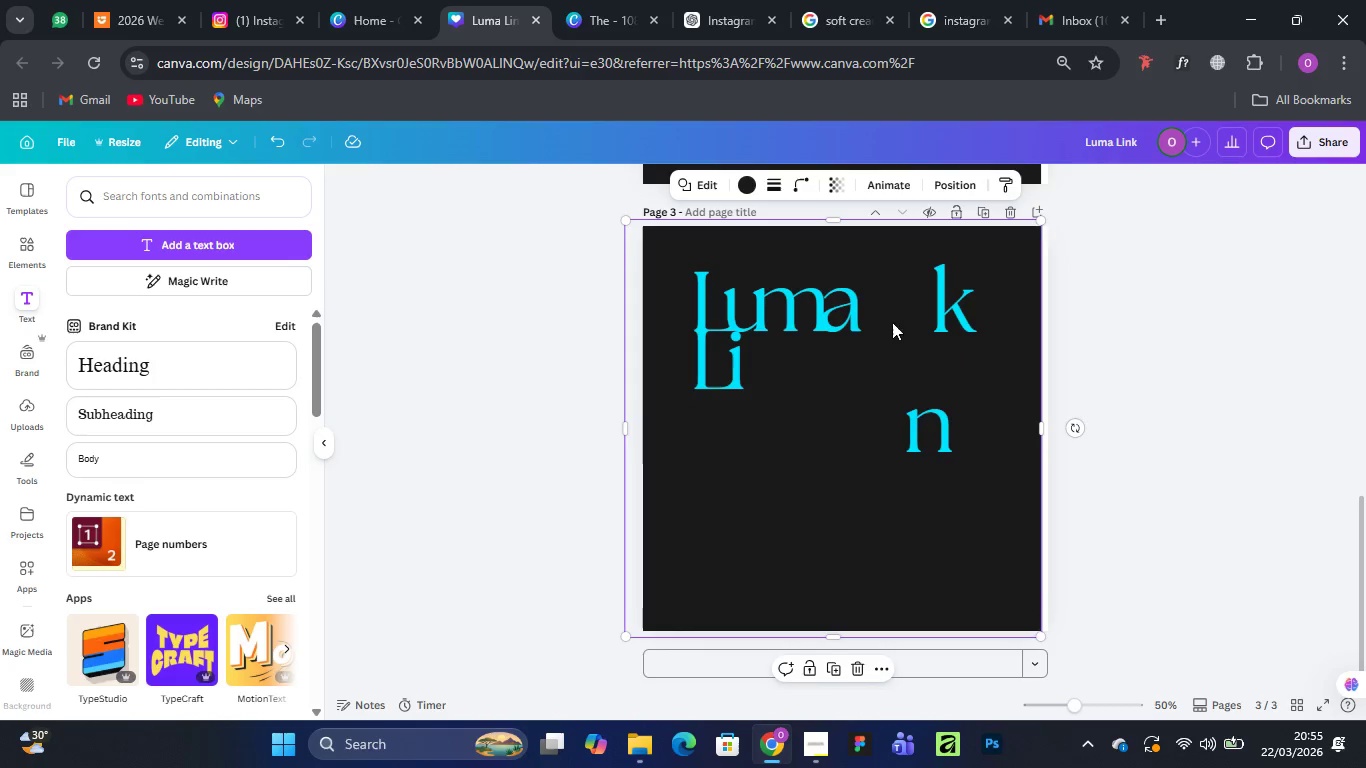 
left_click_drag(start_coordinate=[924, 434], to_coordinate=[762, 372])
 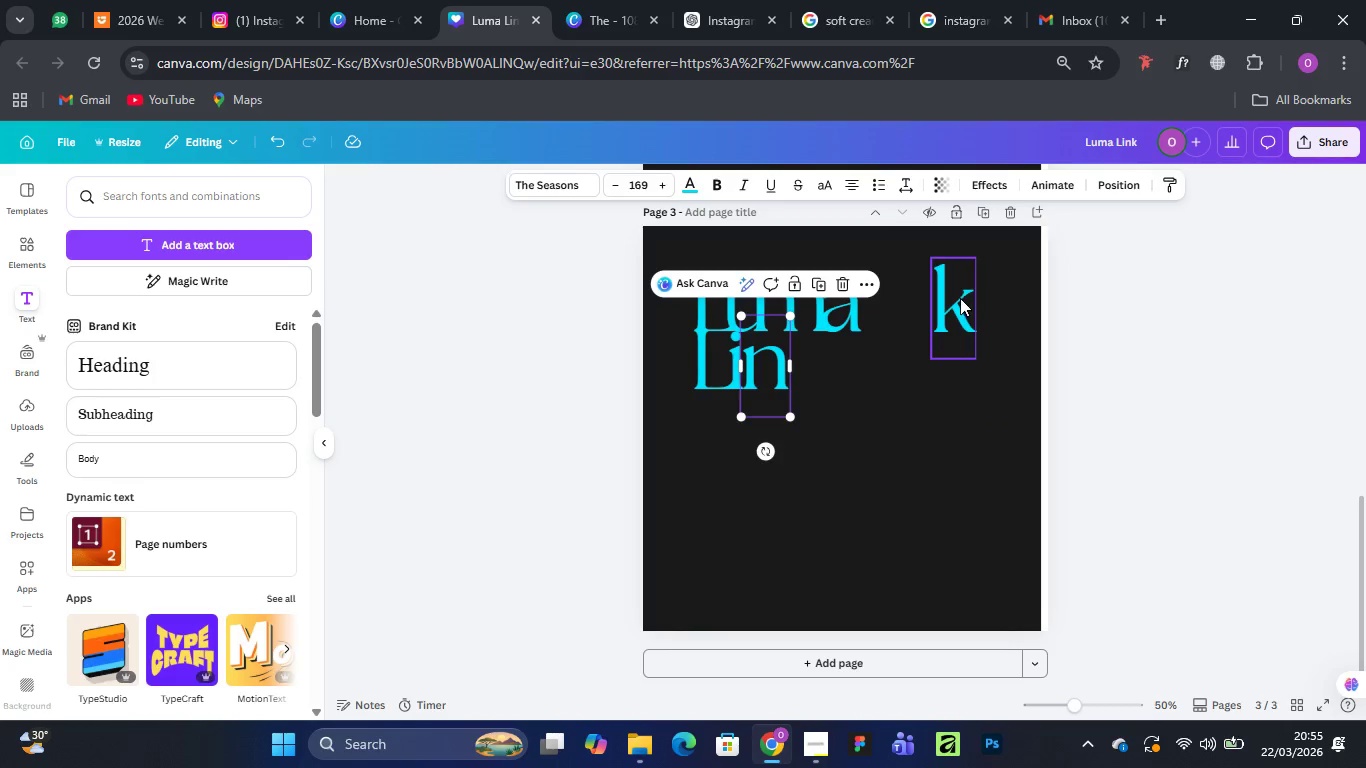 
left_click_drag(start_coordinate=[948, 299], to_coordinate=[799, 357])
 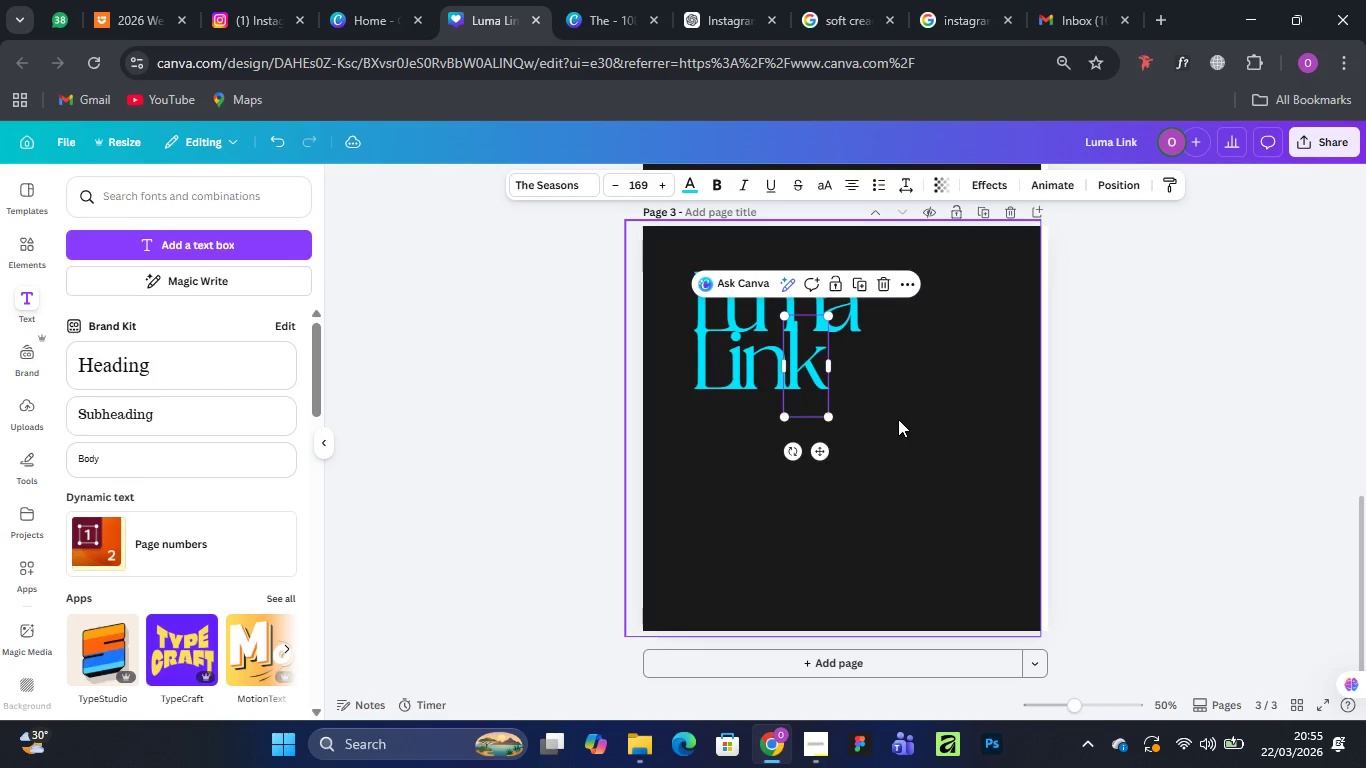 
key(Control+Equal)
 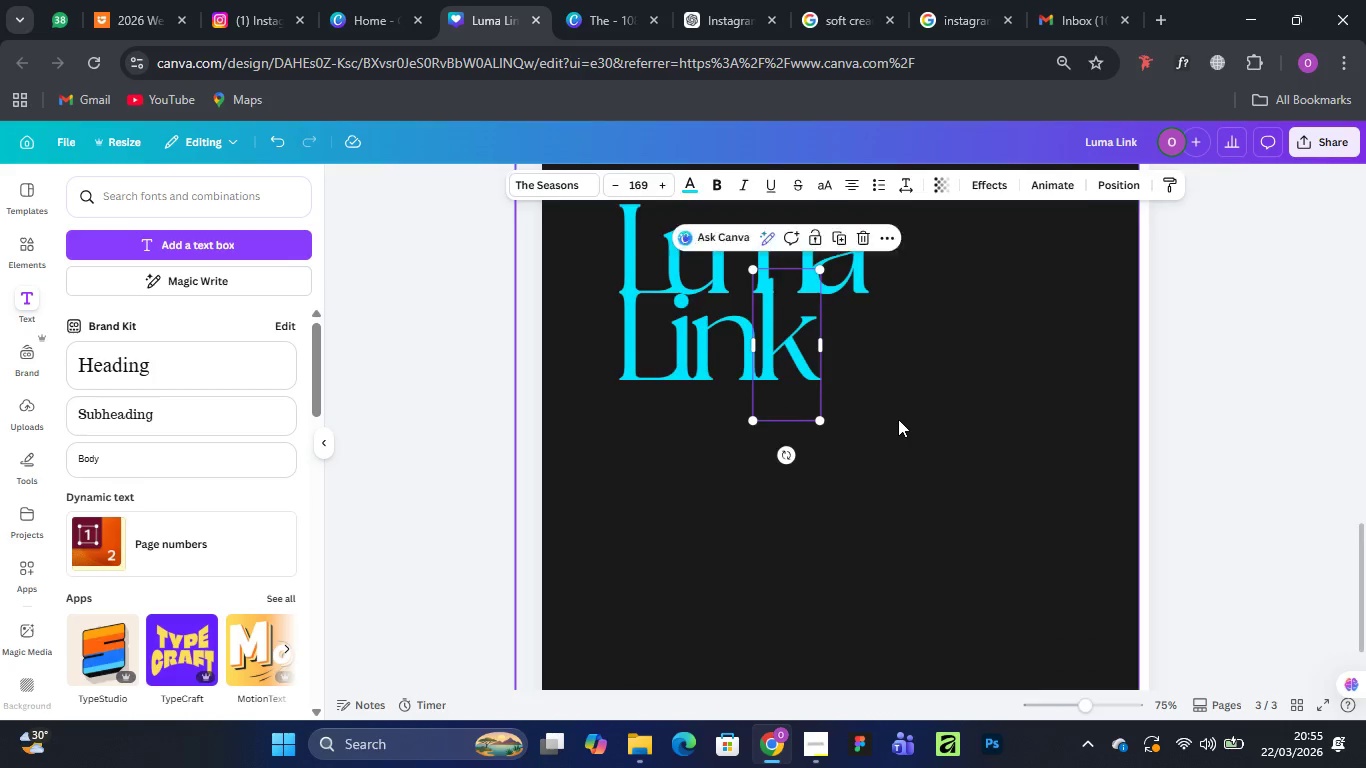 
key(Control+Equal)
 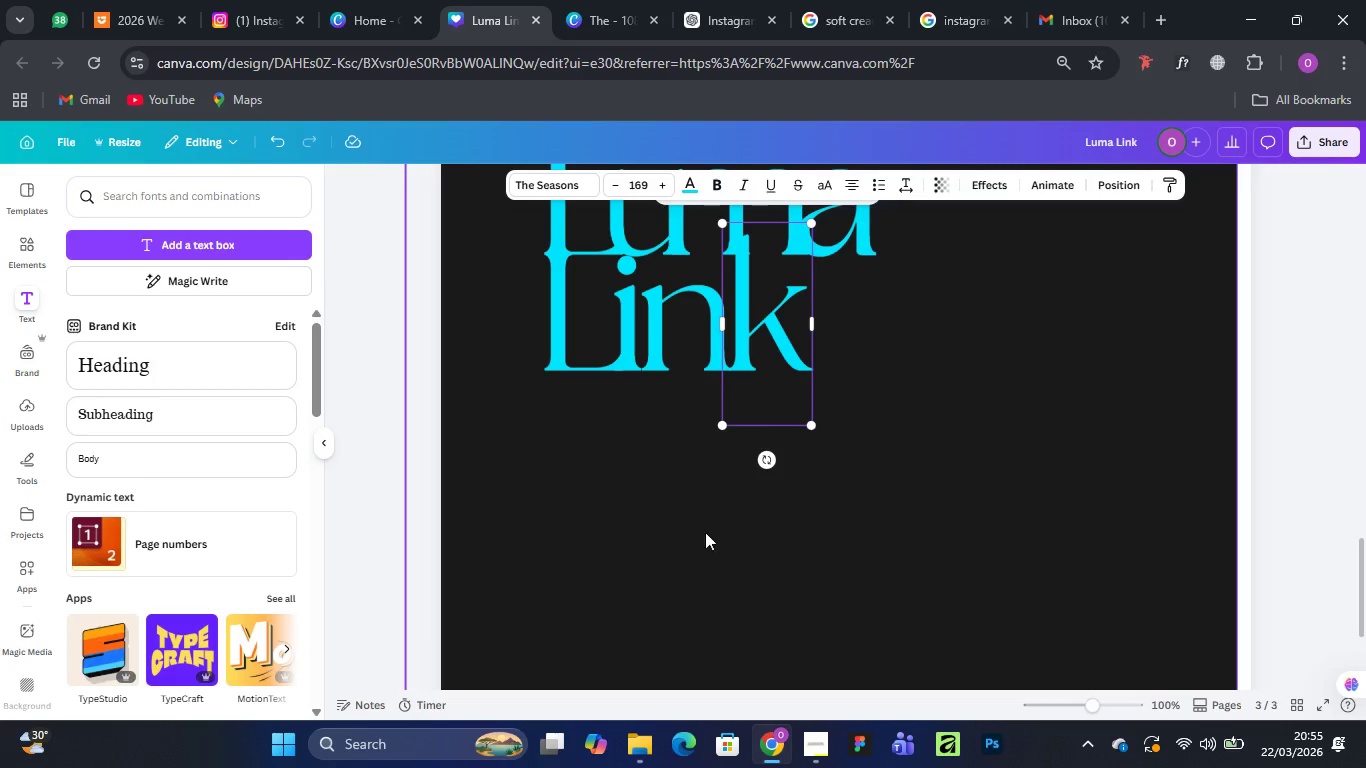 
scroll: coordinate [774, 498], scroll_direction: up, amount: 2.0
 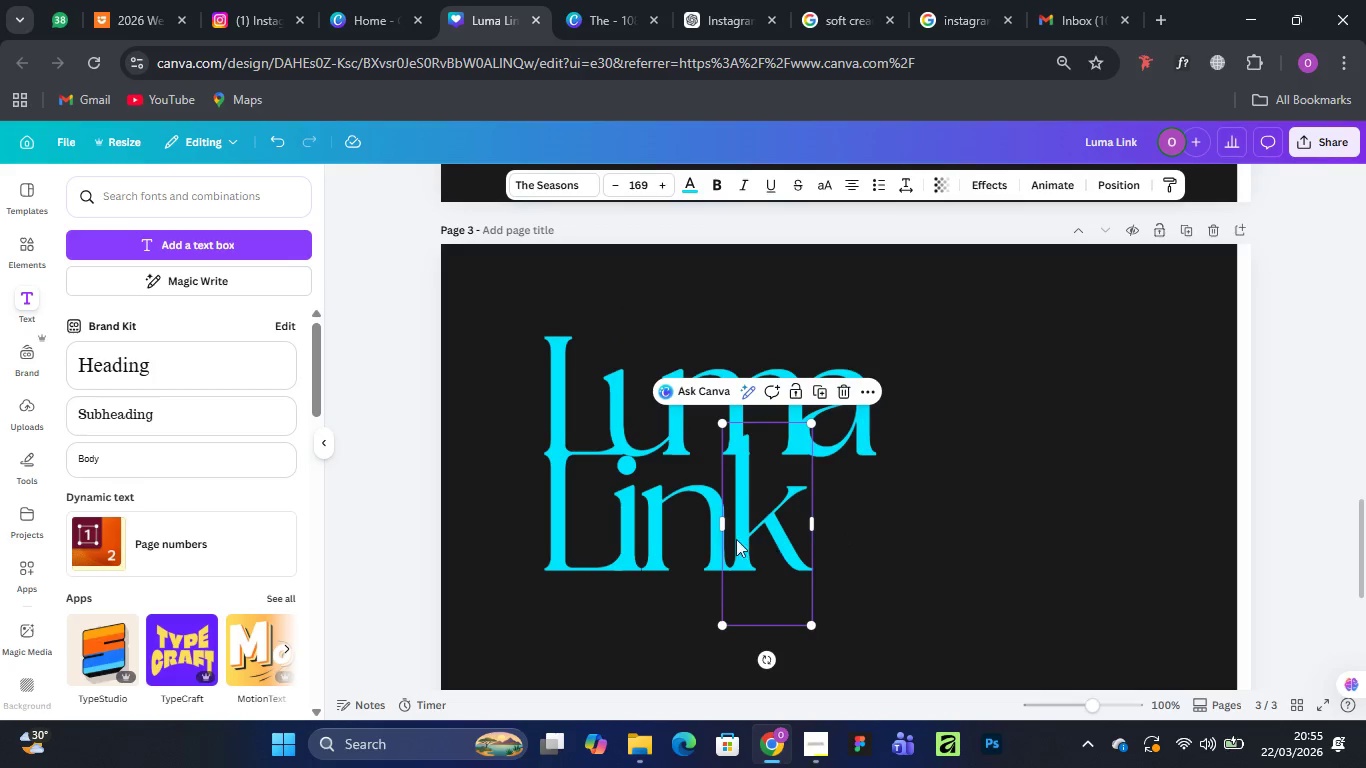 
left_click([649, 537])
 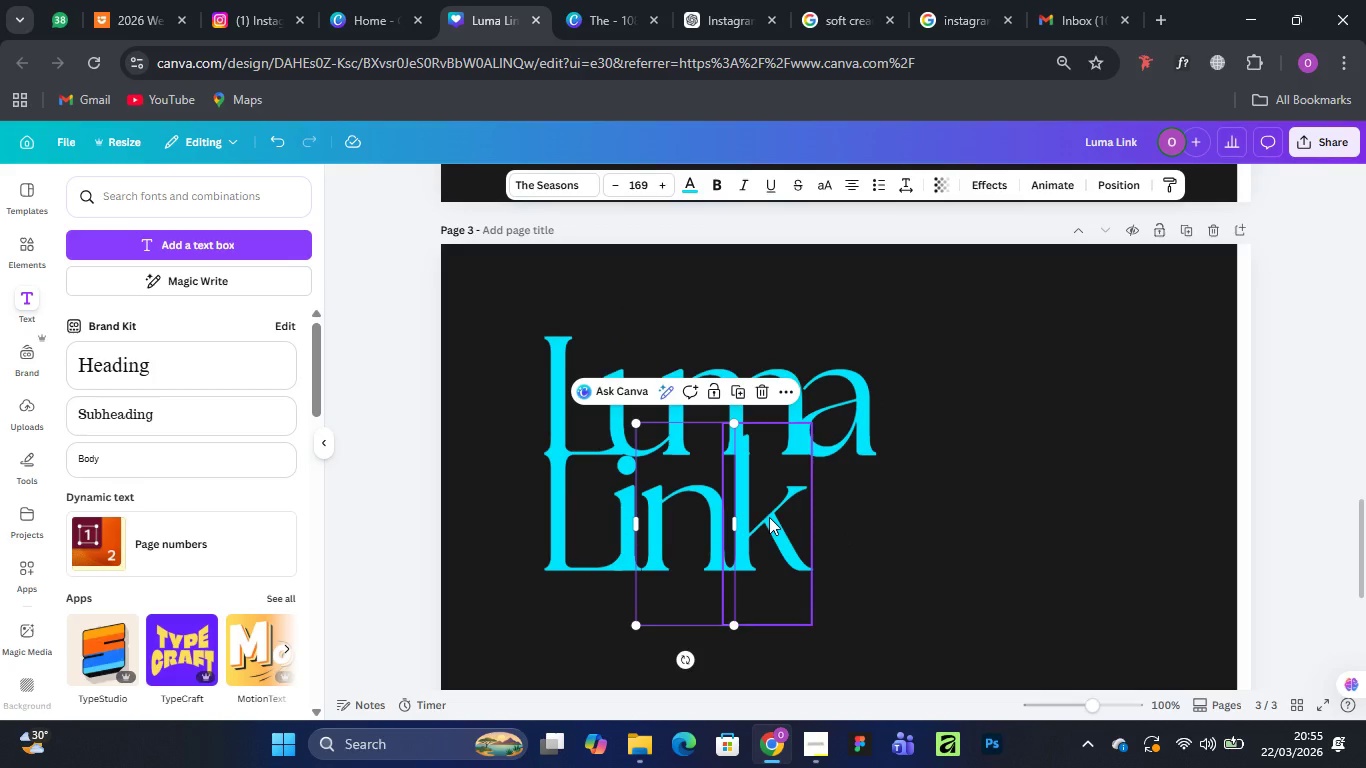 
key(ArrowLeft)
 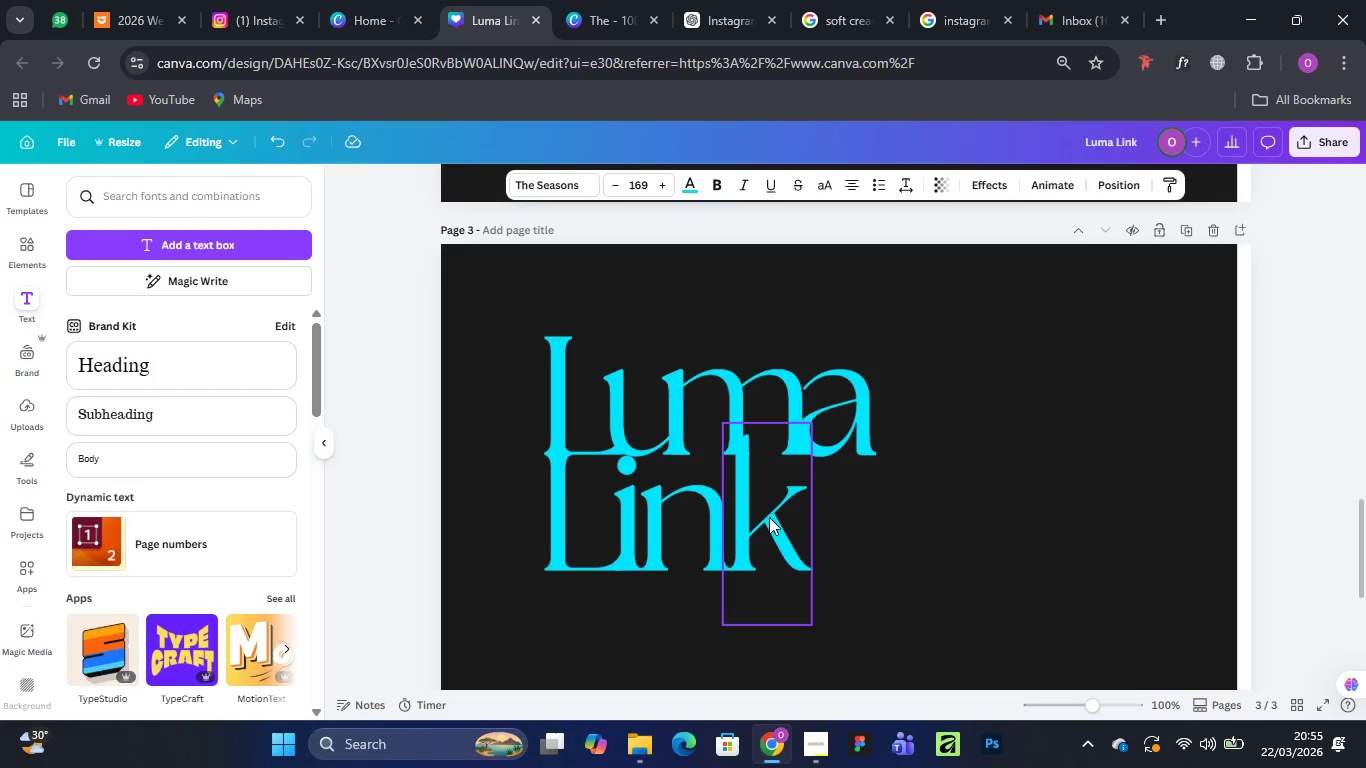 
key(ArrowLeft)
 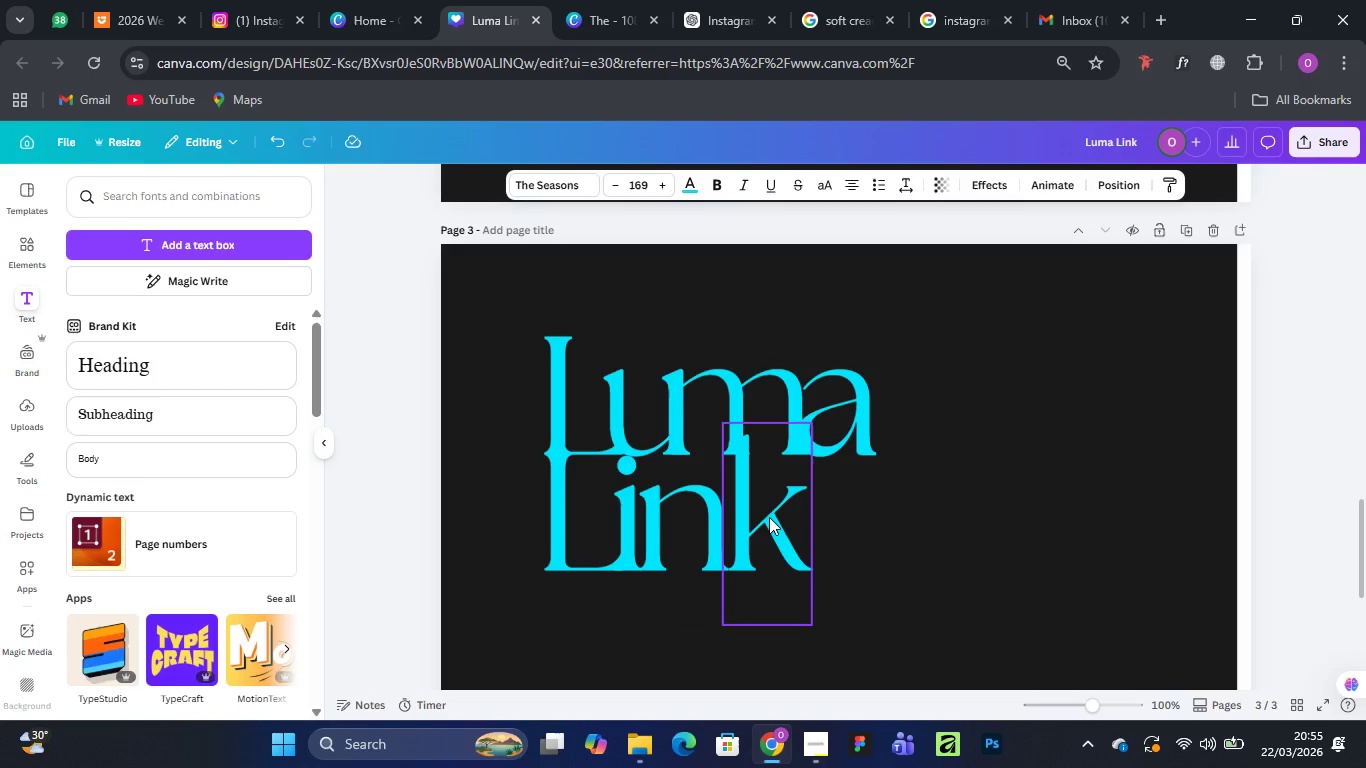 
key(ArrowLeft)
 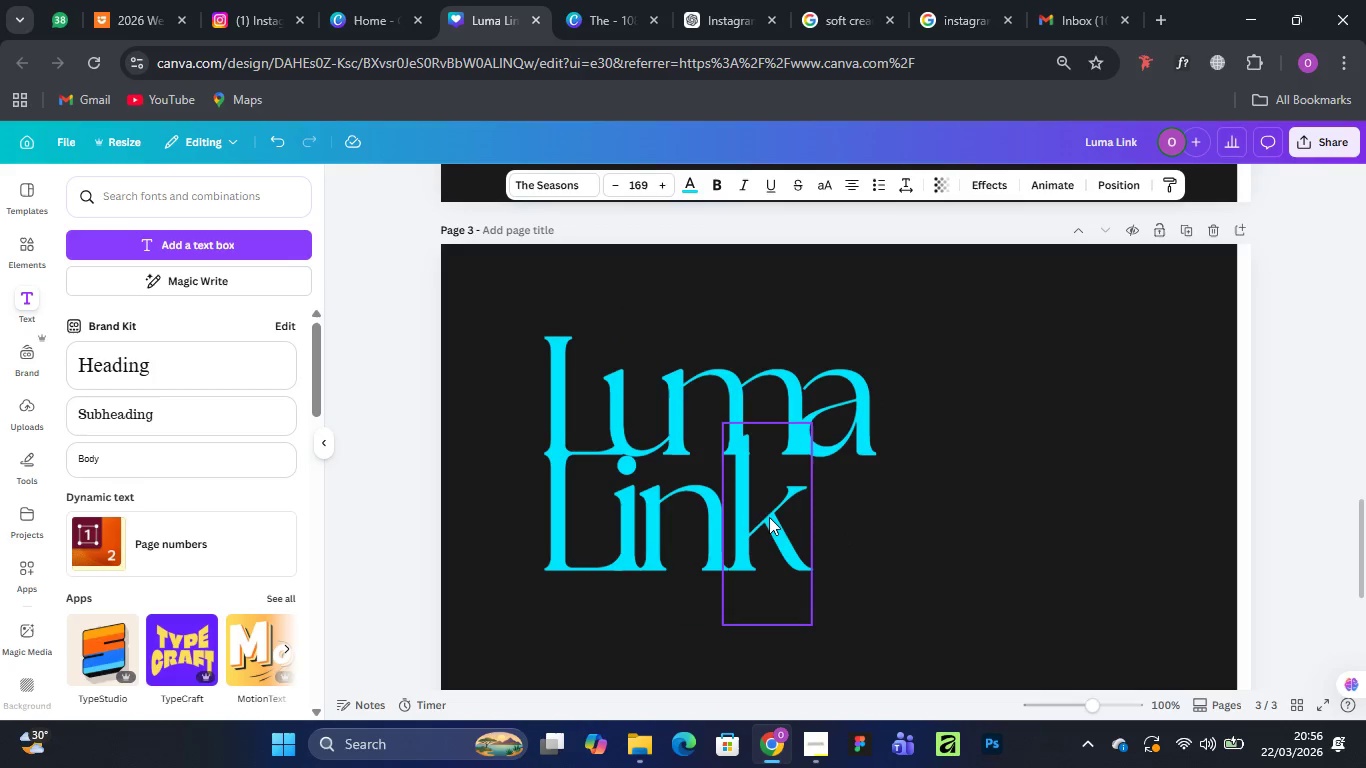 
key(ArrowLeft)
 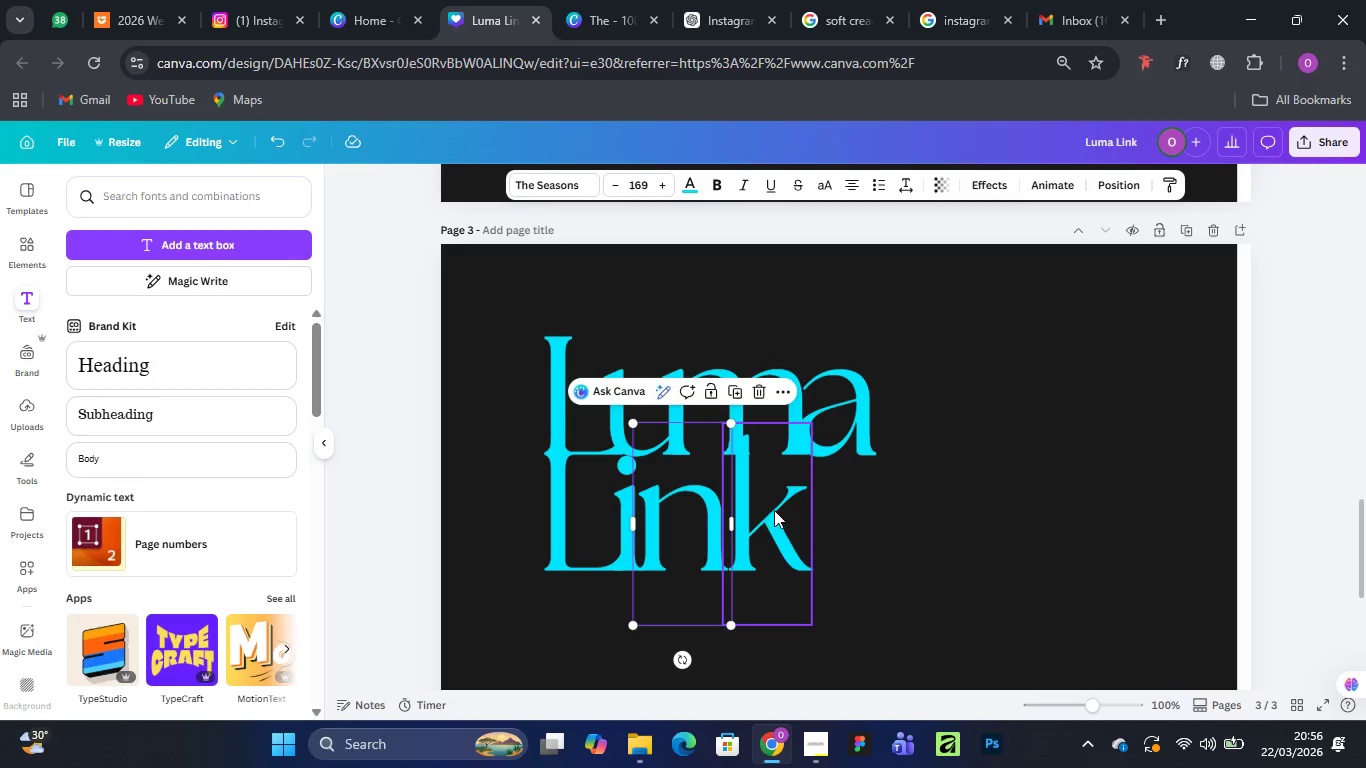 
left_click([967, 500])
 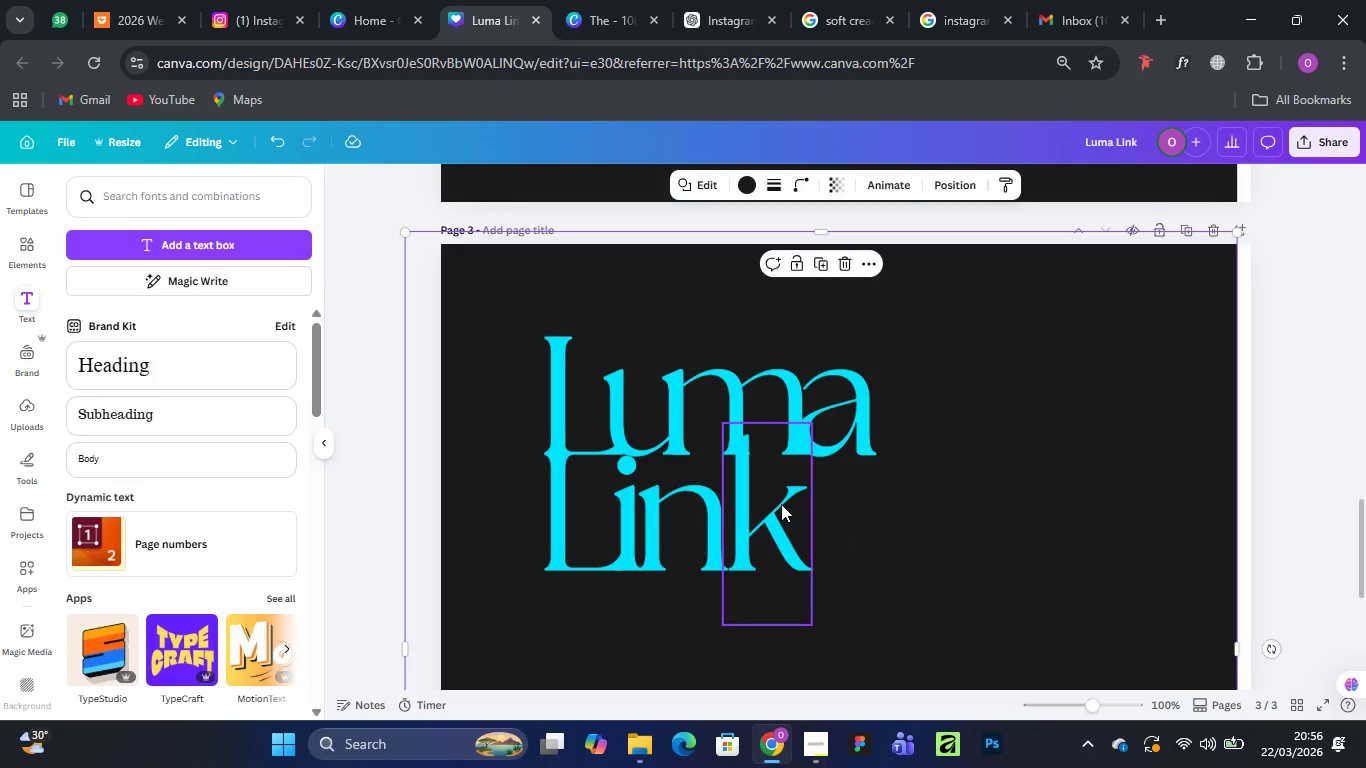 
left_click([781, 504])
 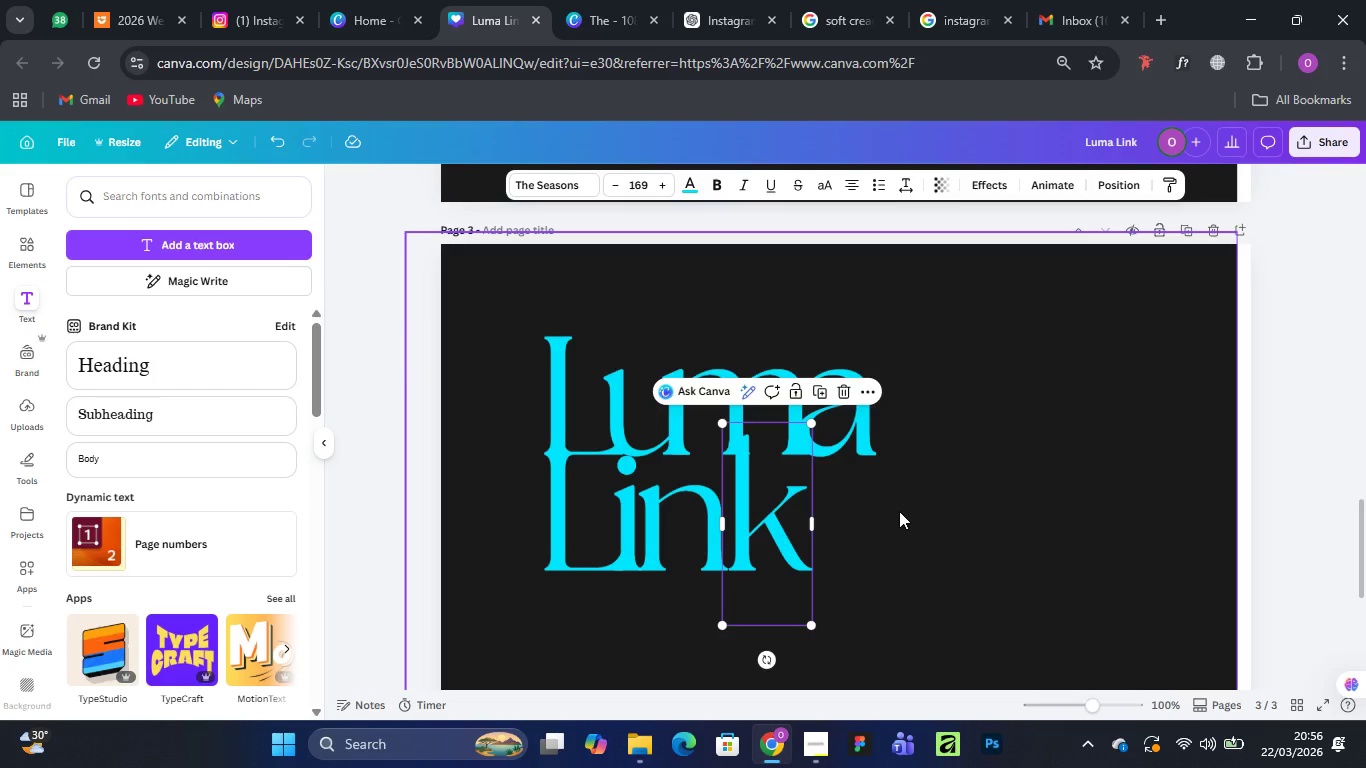 
key(ArrowLeft)
 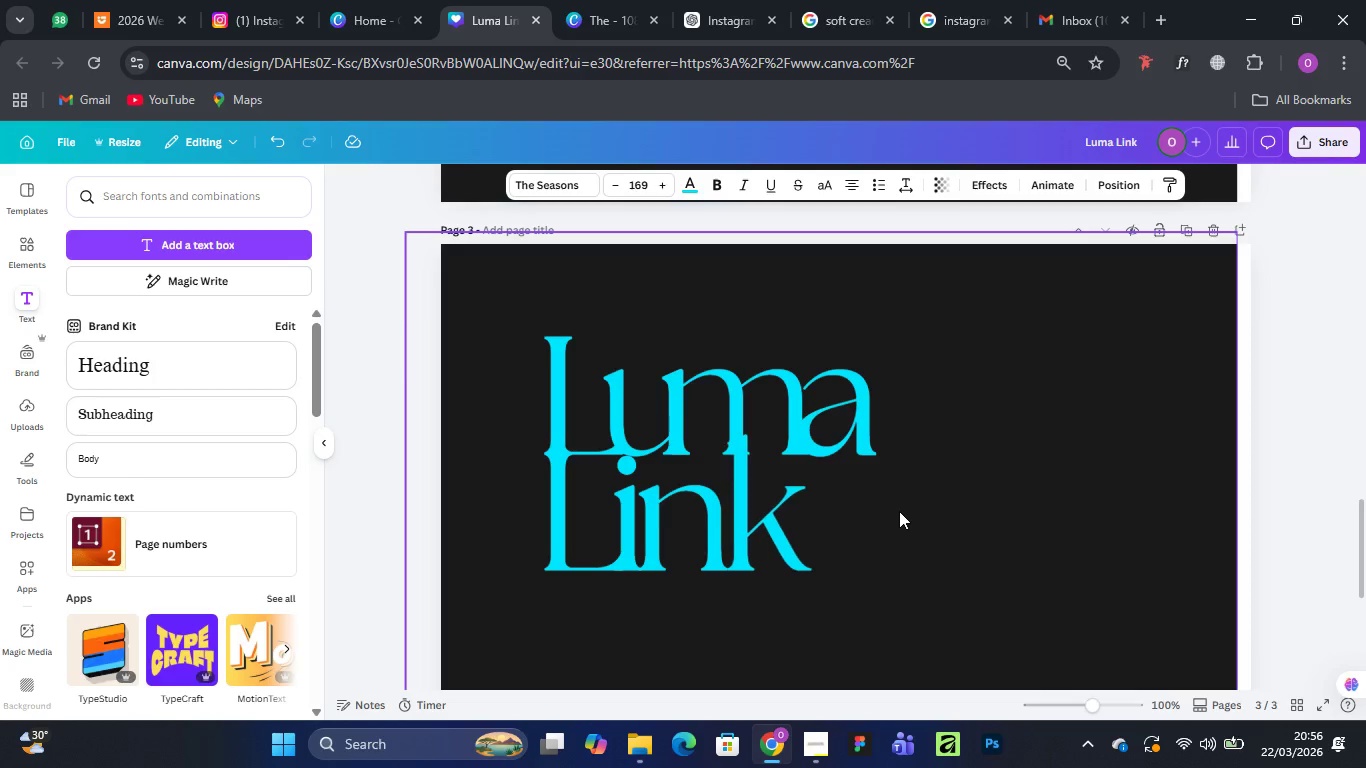 
key(ArrowLeft)
 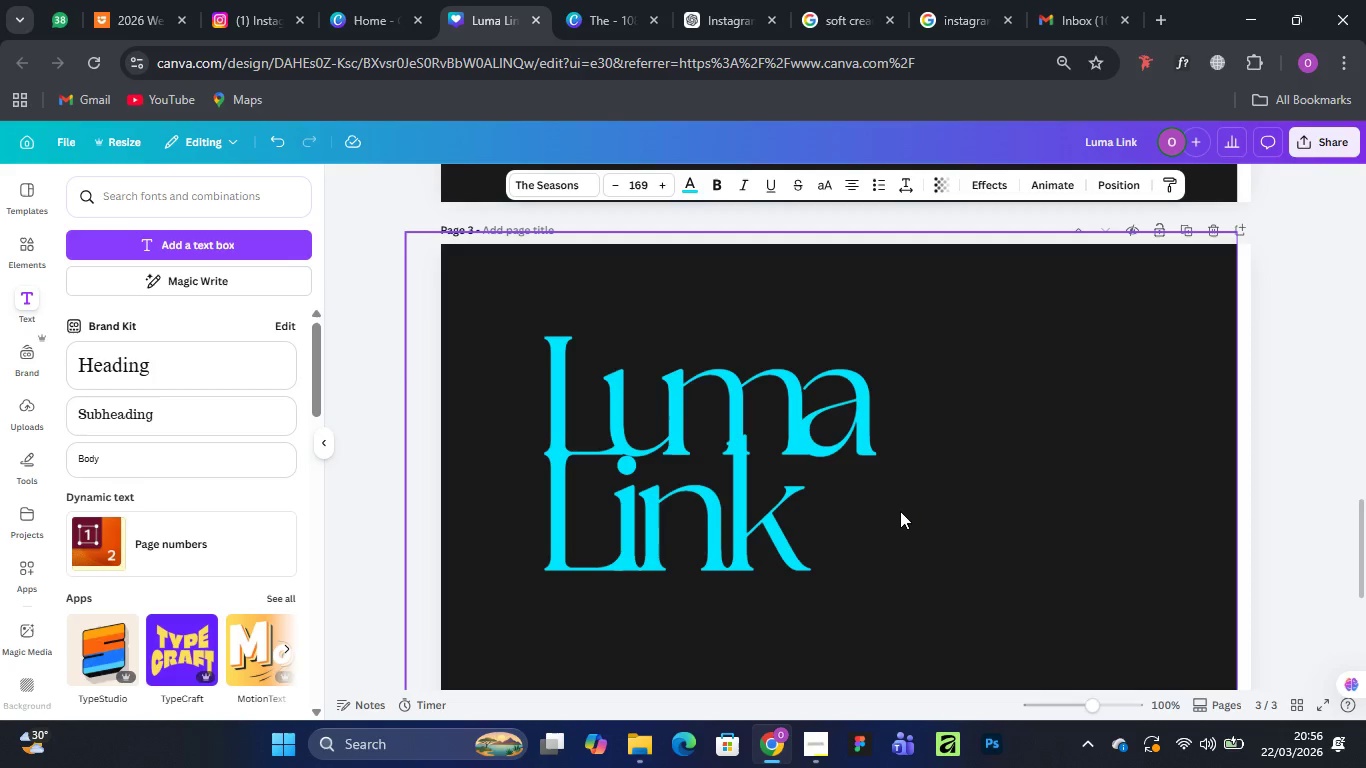 
key(ArrowLeft)
 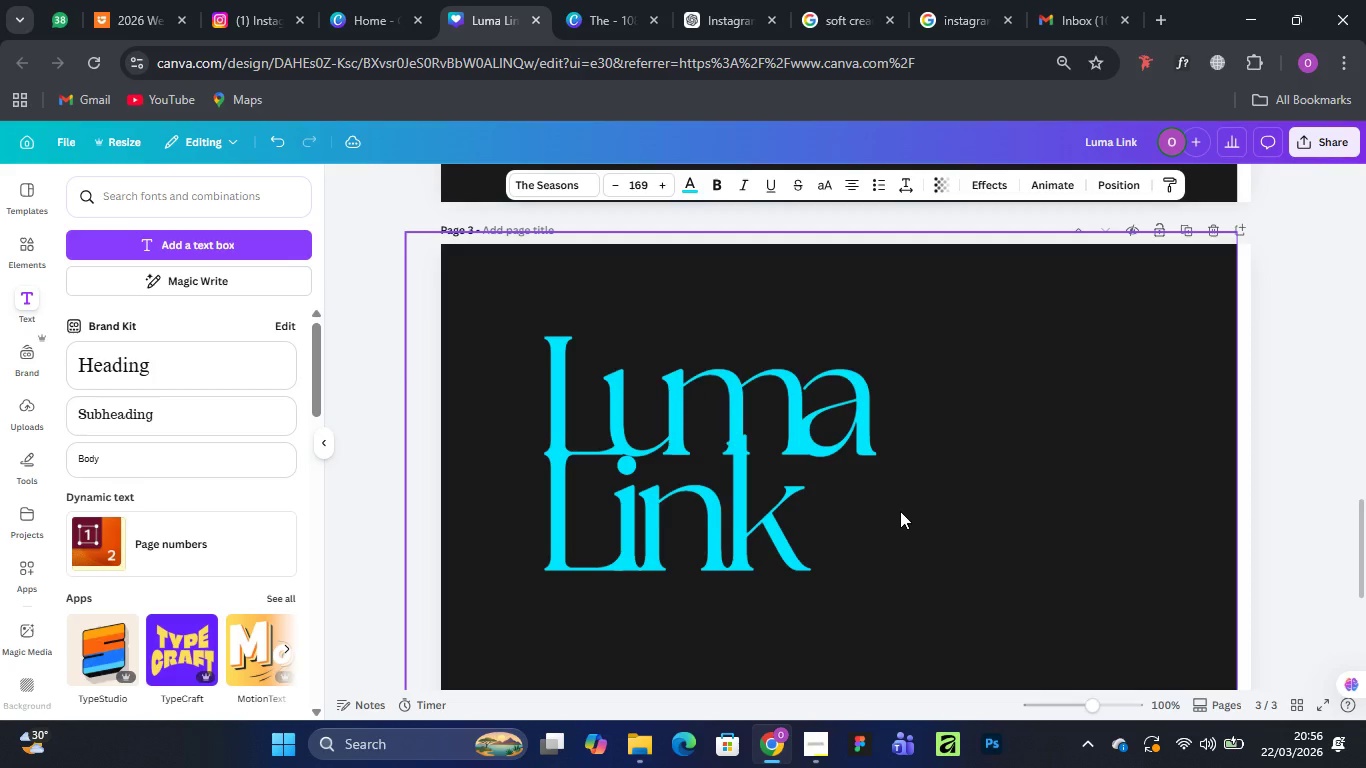 
key(ArrowLeft)
 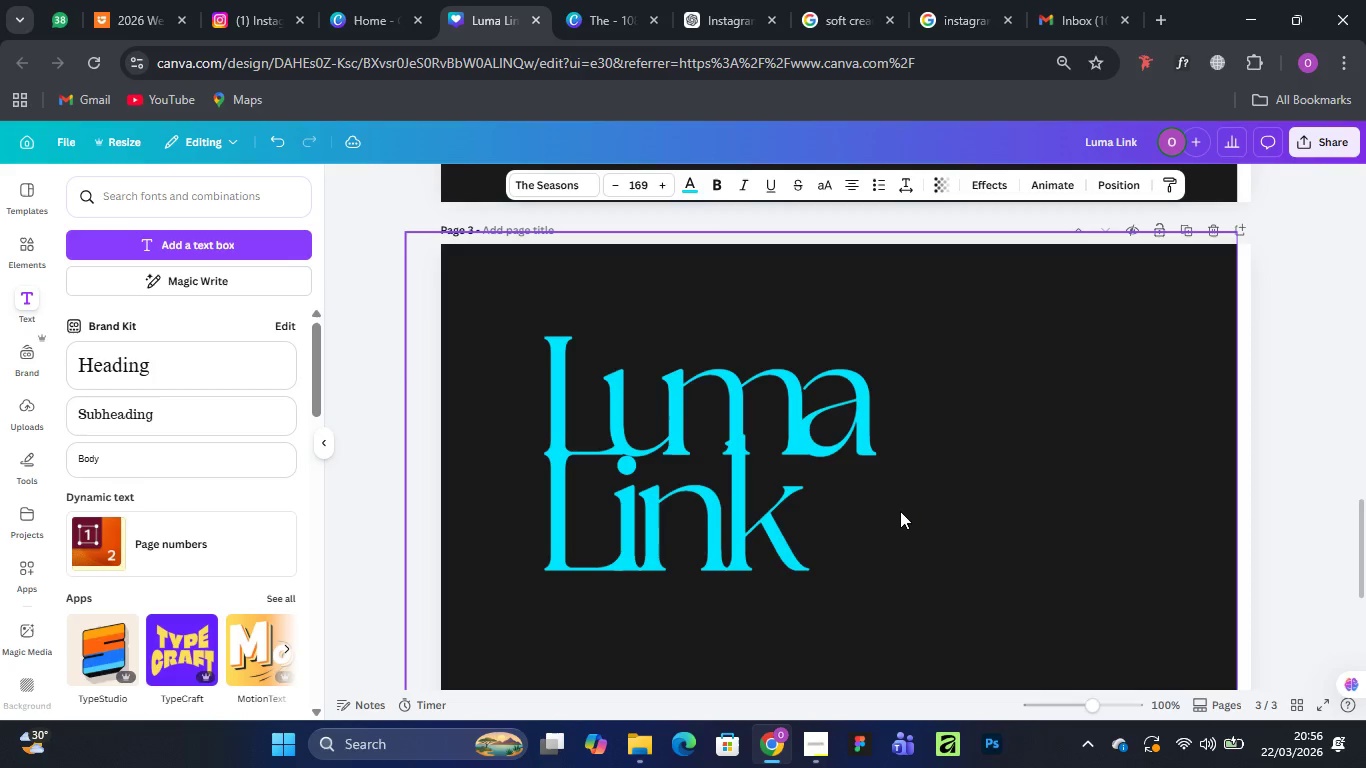 
key(ArrowLeft)
 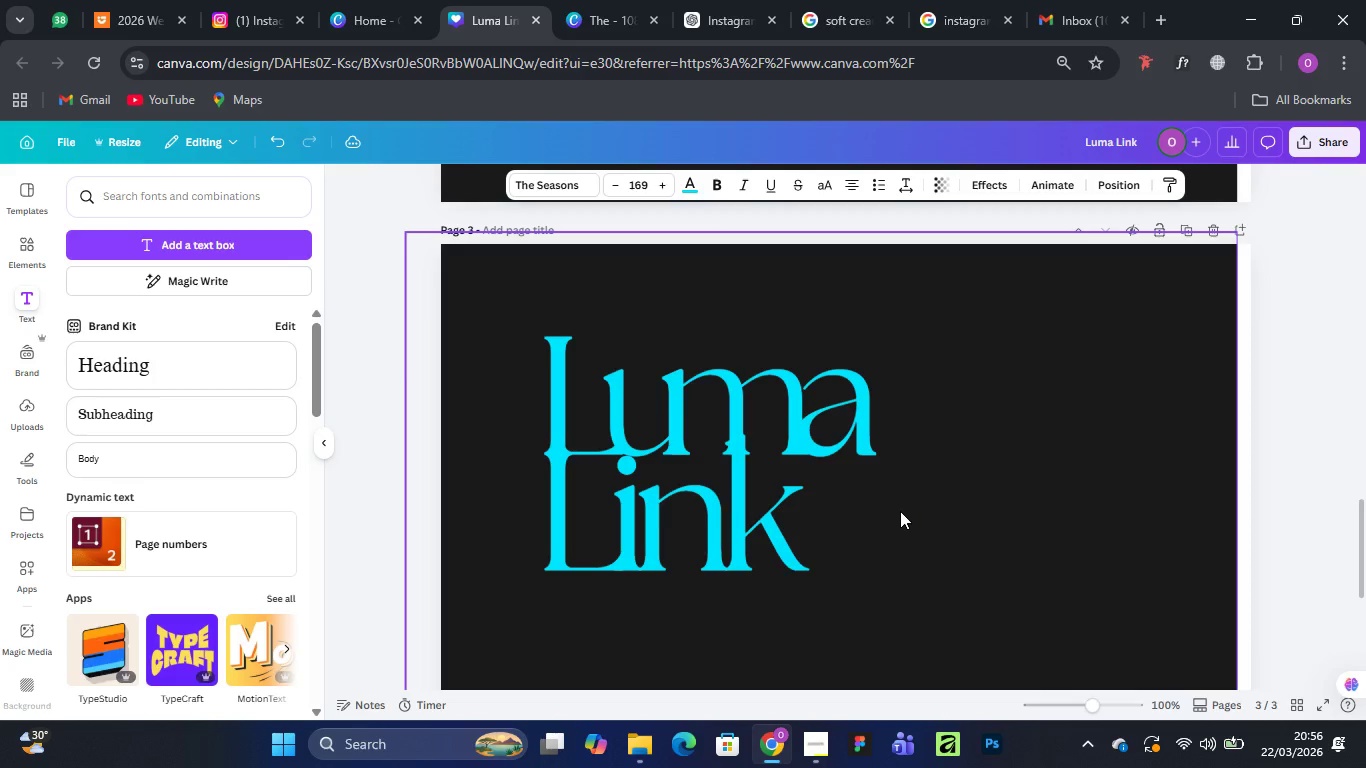 
key(ArrowLeft)
 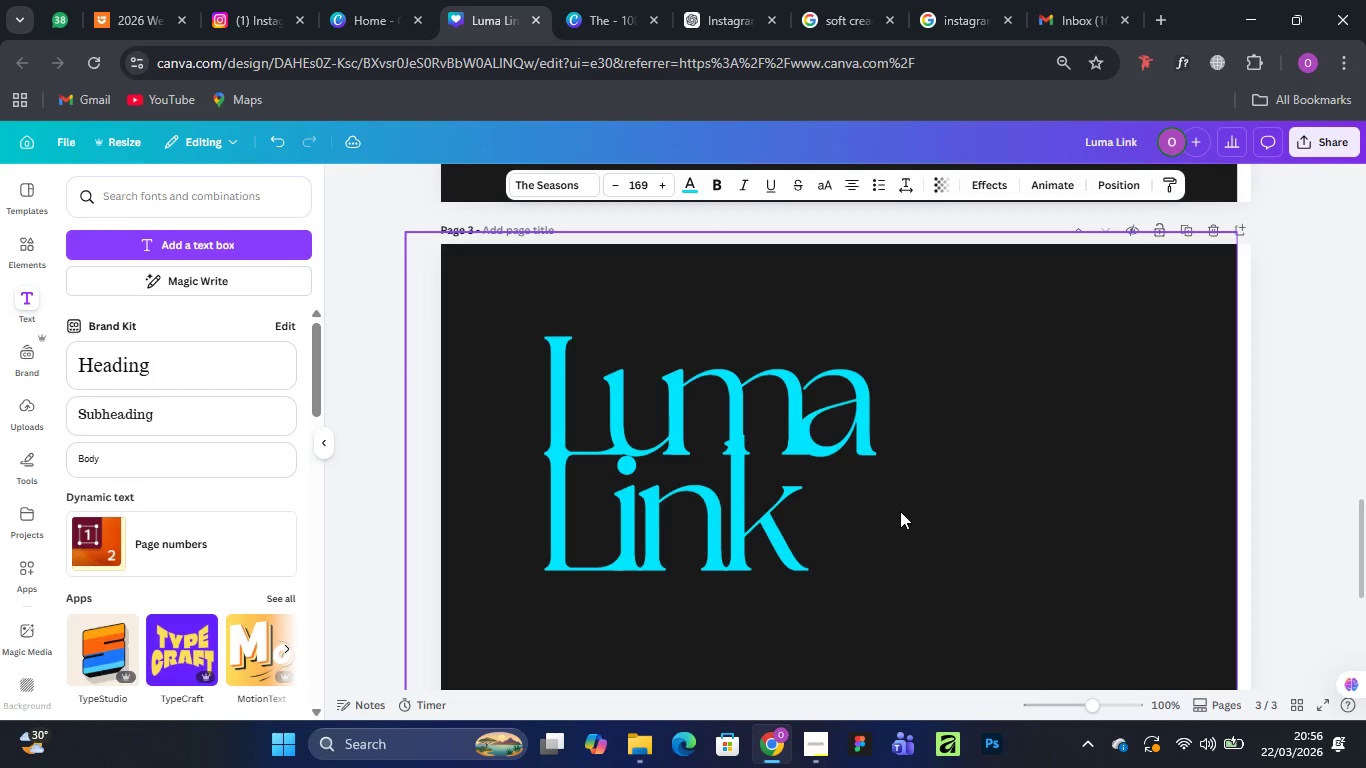 
key(ArrowLeft)
 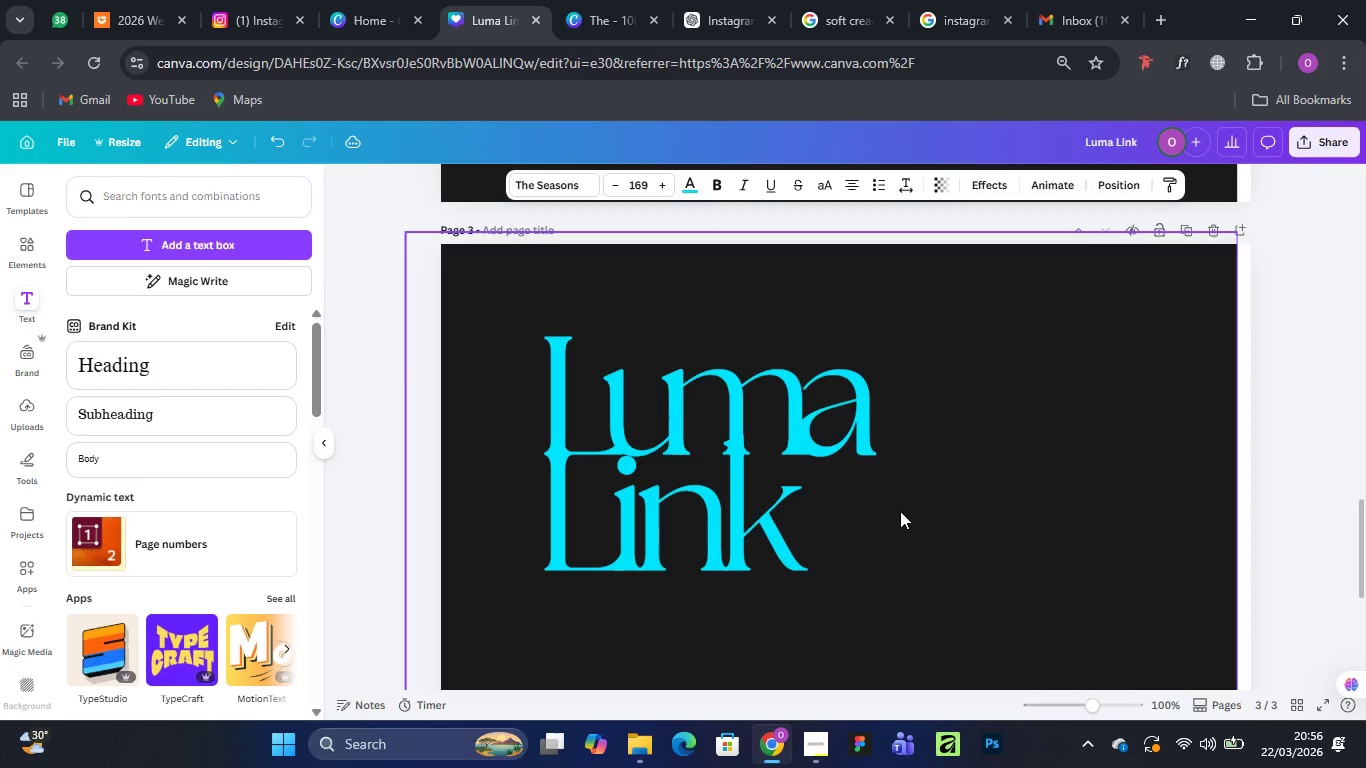 
key(ArrowLeft)
 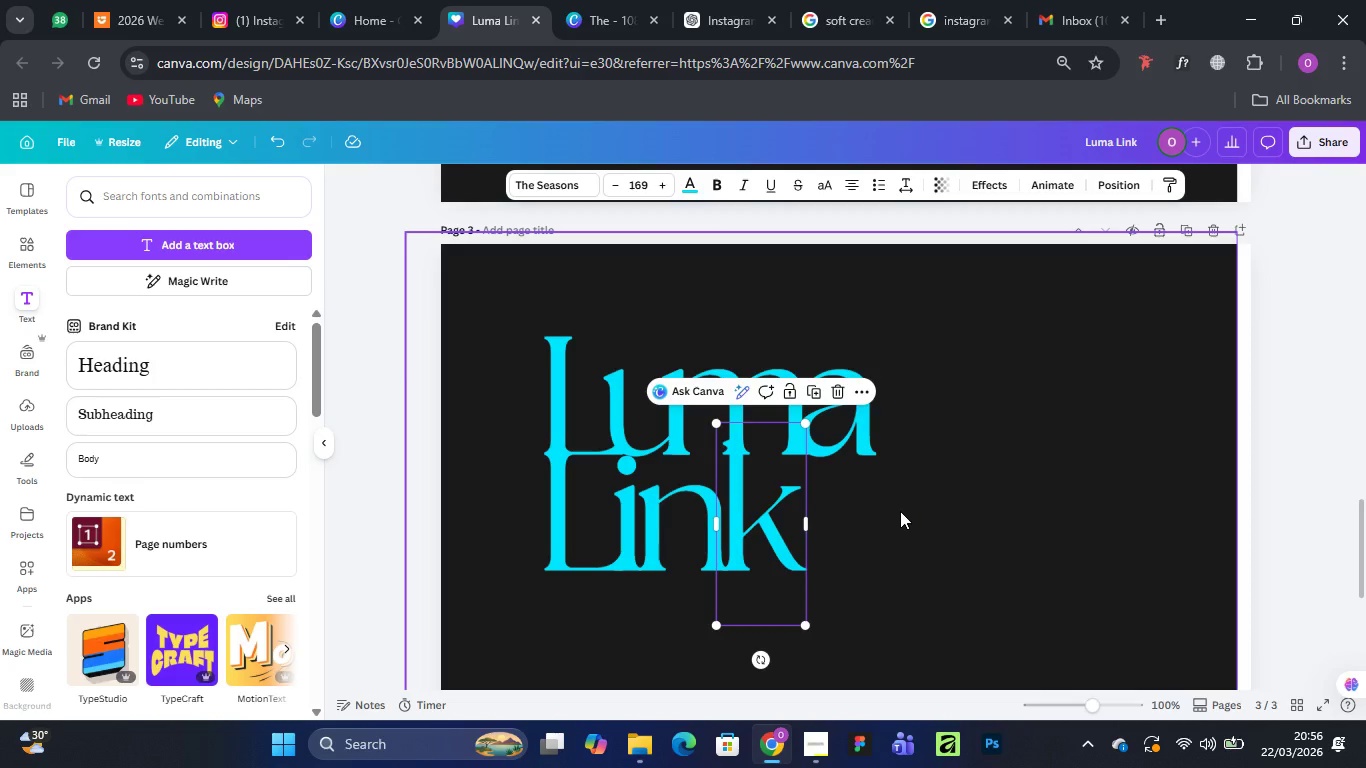 
wait(14.5)
 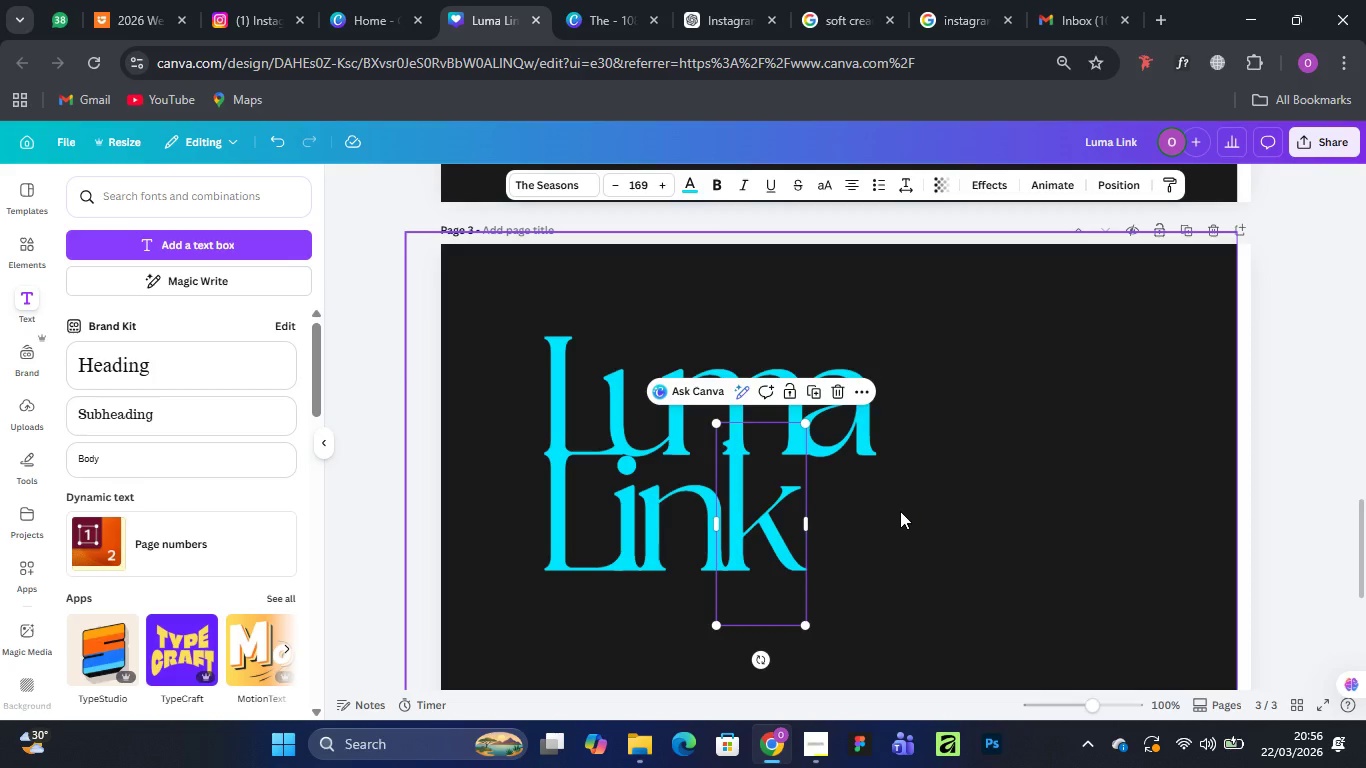 
hold_key(key=ArrowLeft, duration=1.16)
 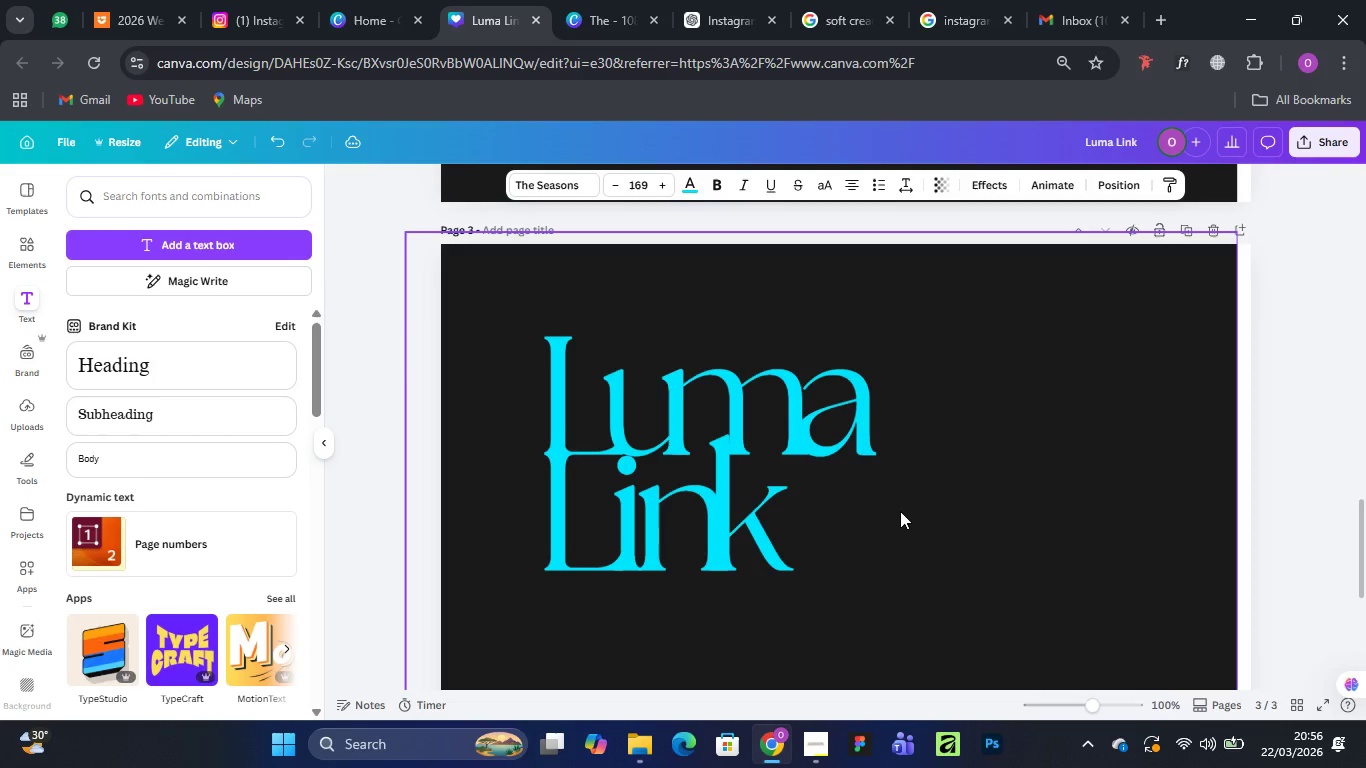 
hold_key(key=ArrowLeft, duration=0.86)
 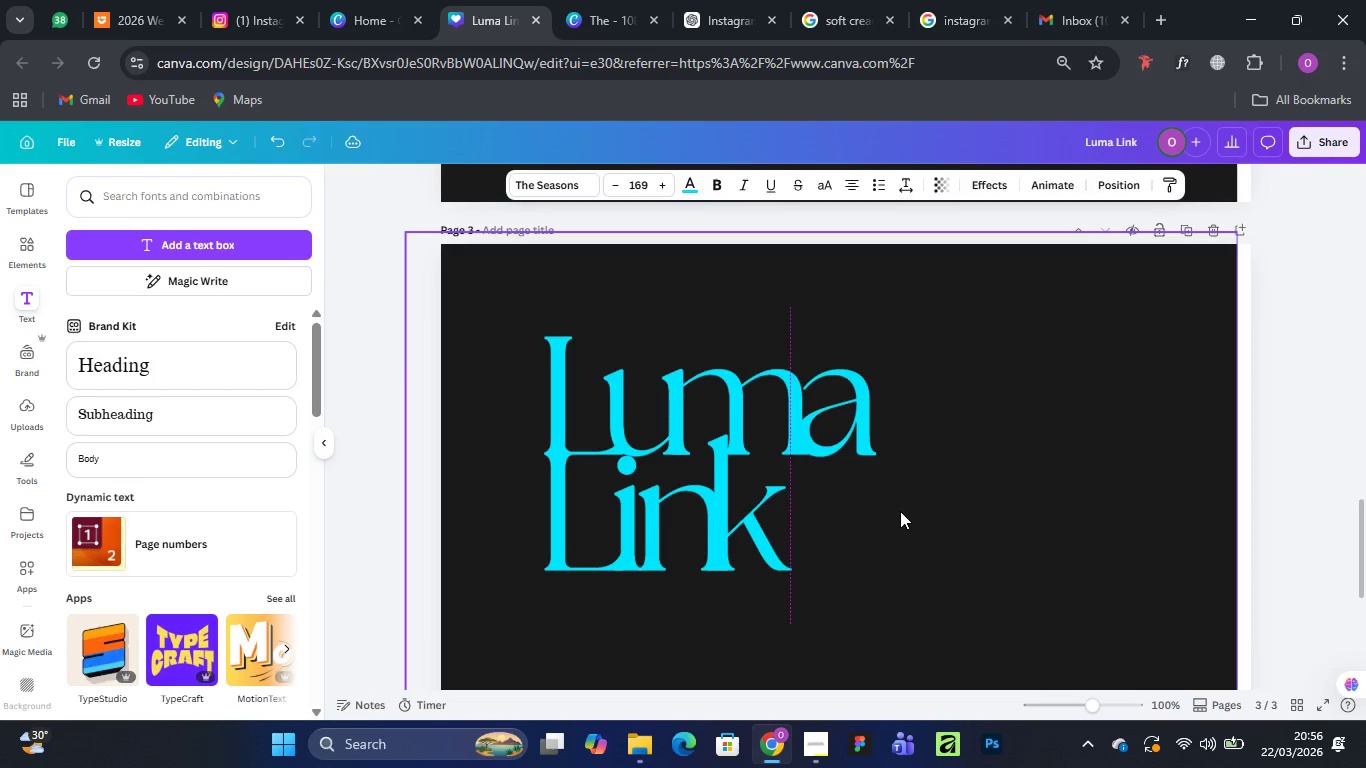 
hold_key(key=ArrowLeft, duration=0.83)
 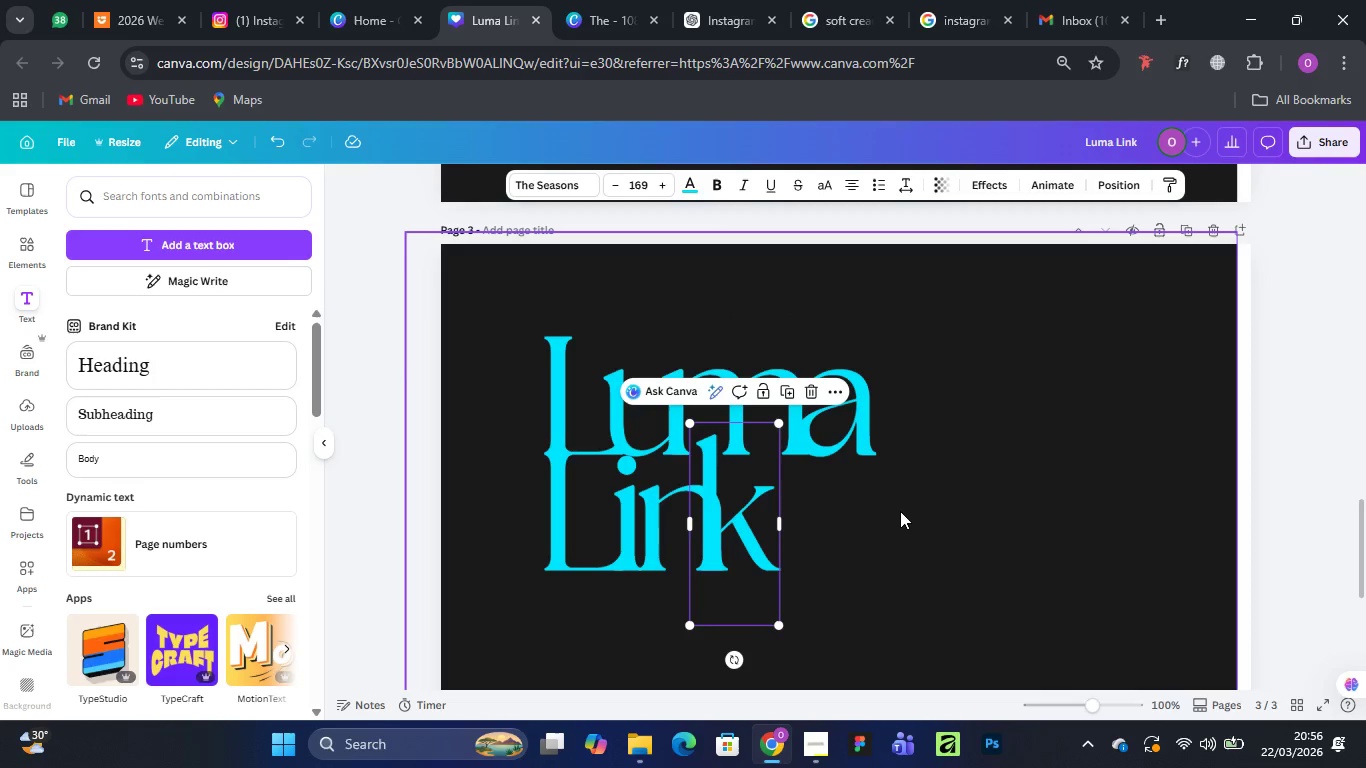 
key(ArrowLeft)
 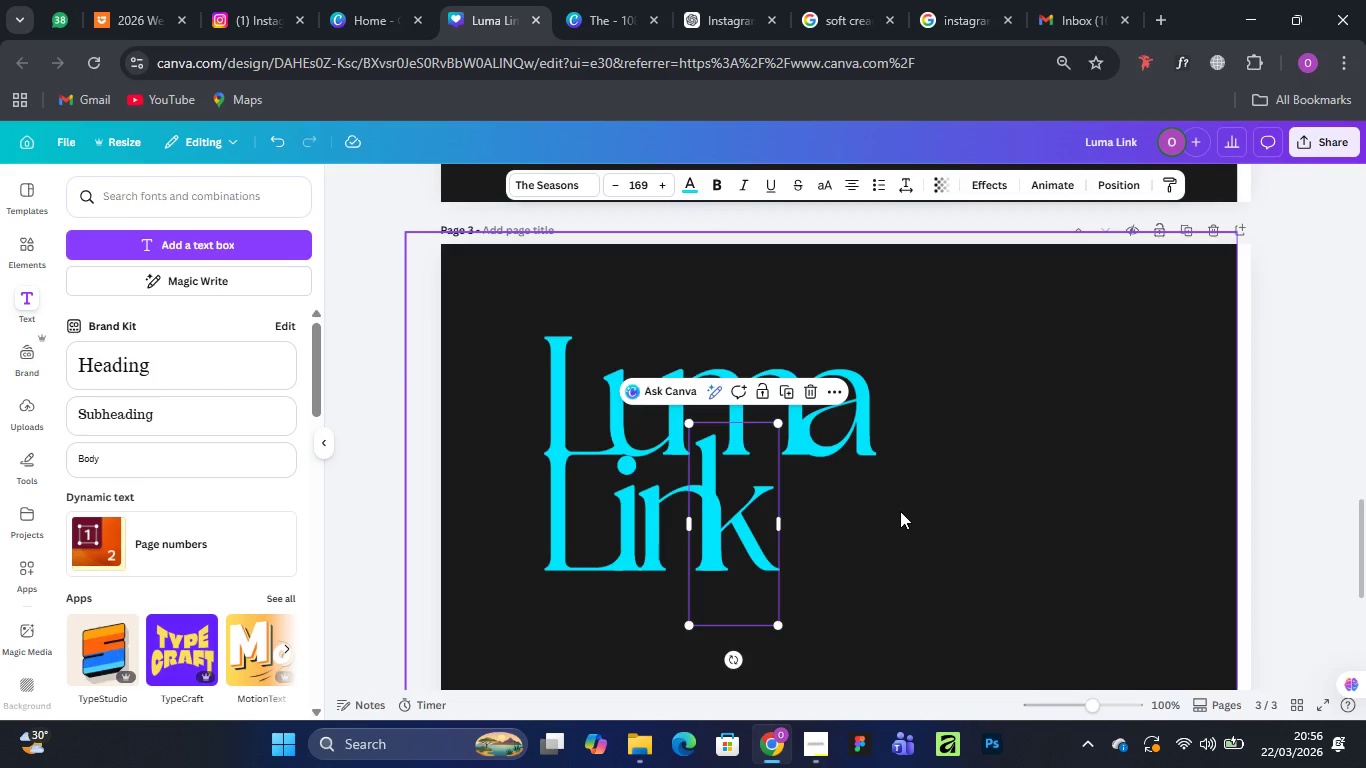 
key(ArrowRight)
 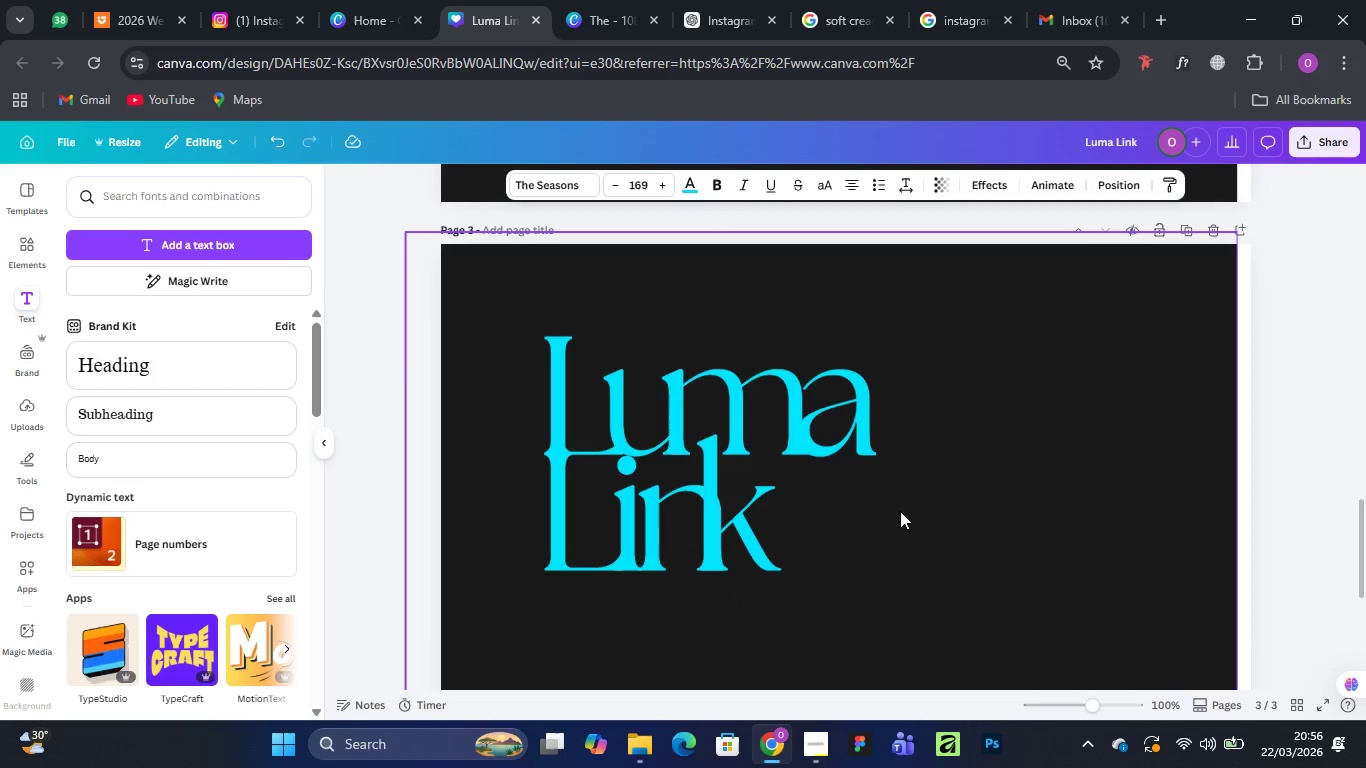 
key(ArrowRight)
 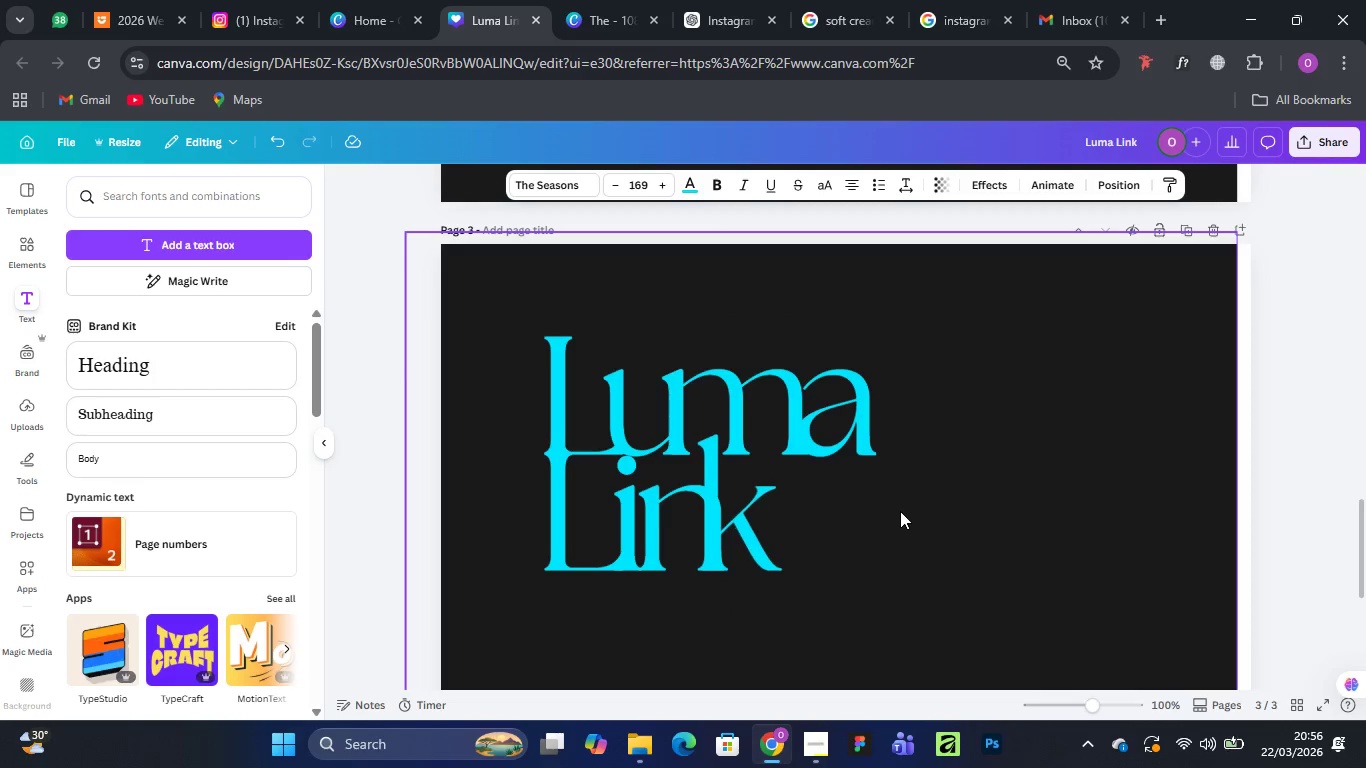 
key(ArrowRight)
 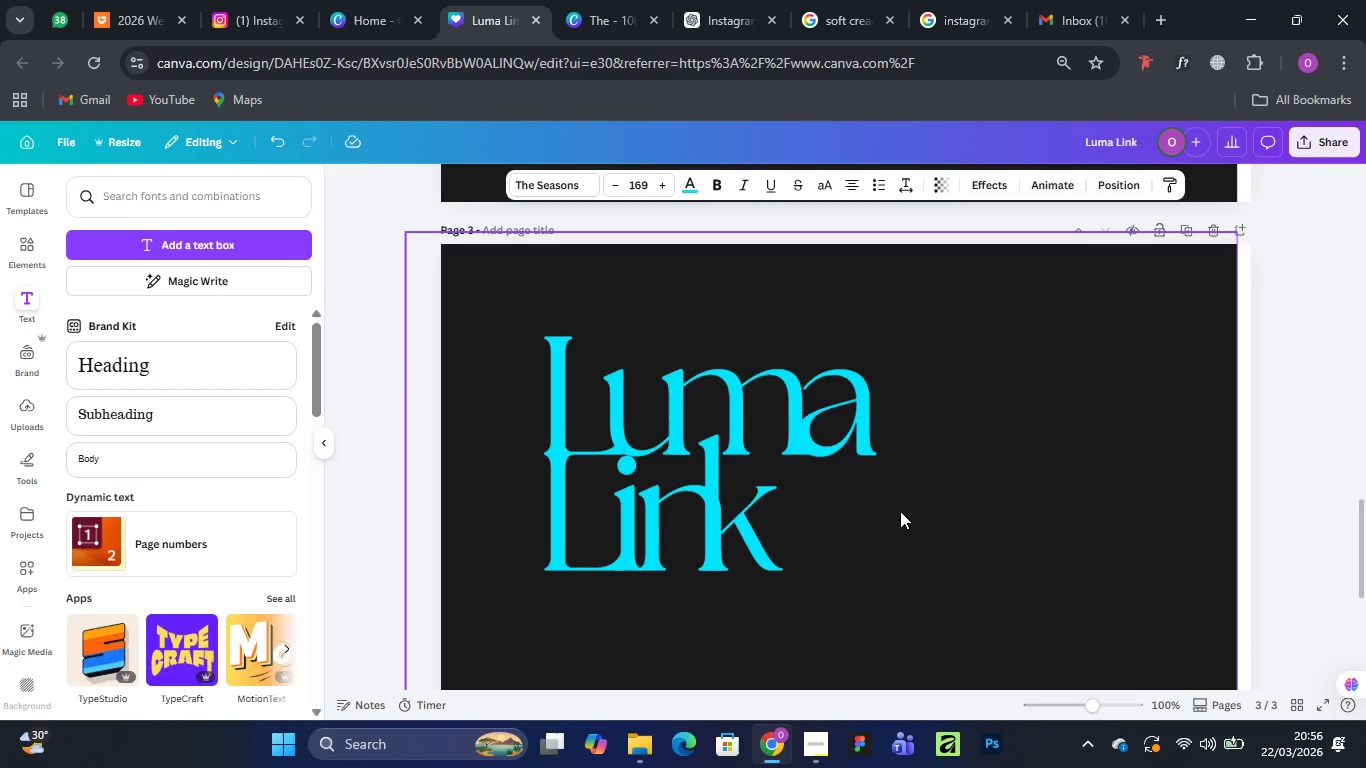 
key(ArrowRight)
 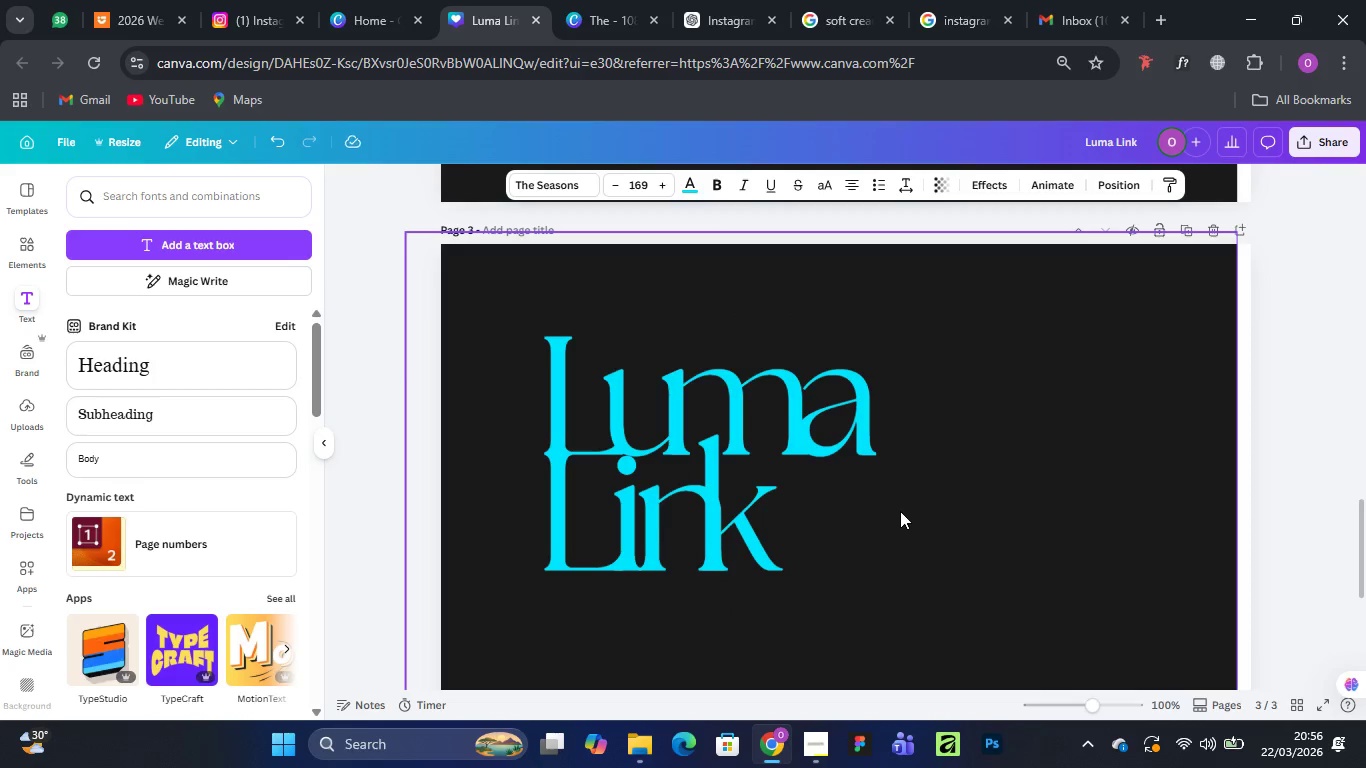 
key(ArrowRight)
 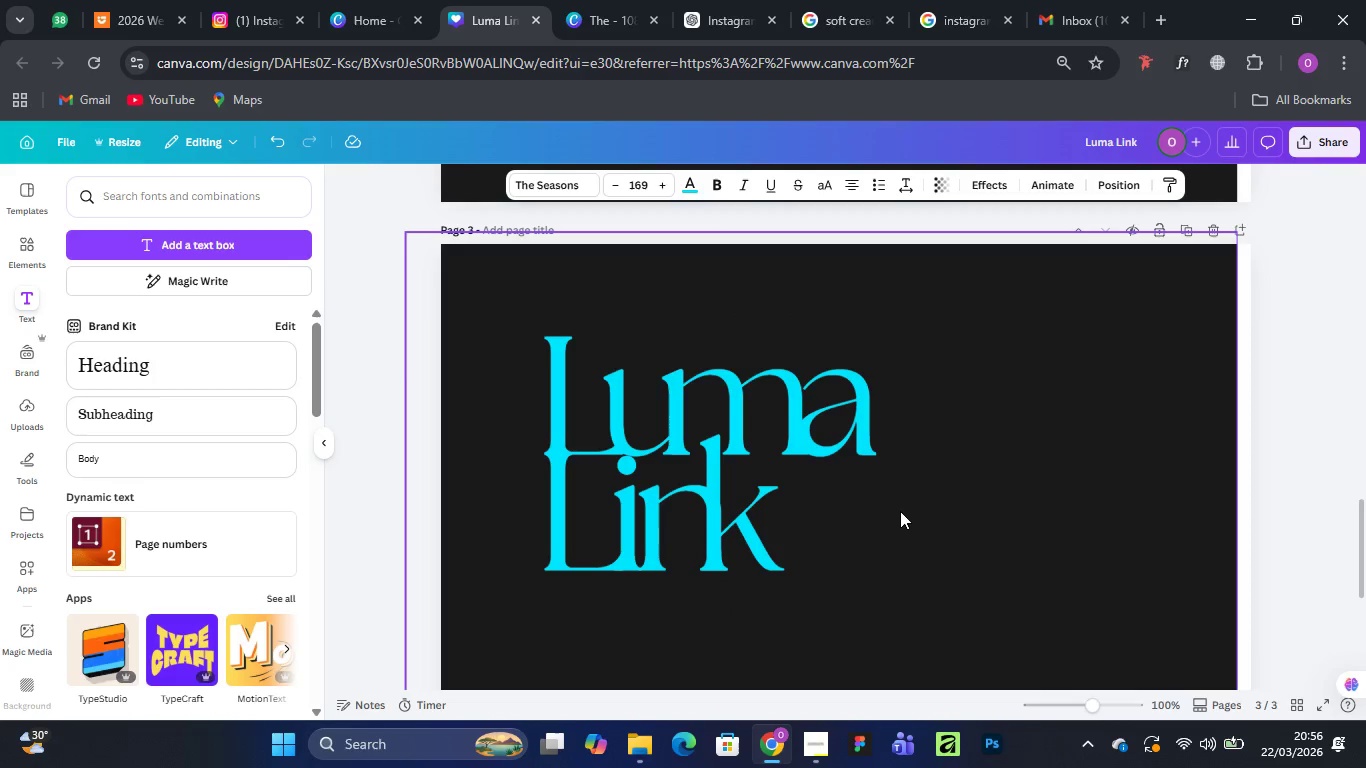 
key(ArrowRight)
 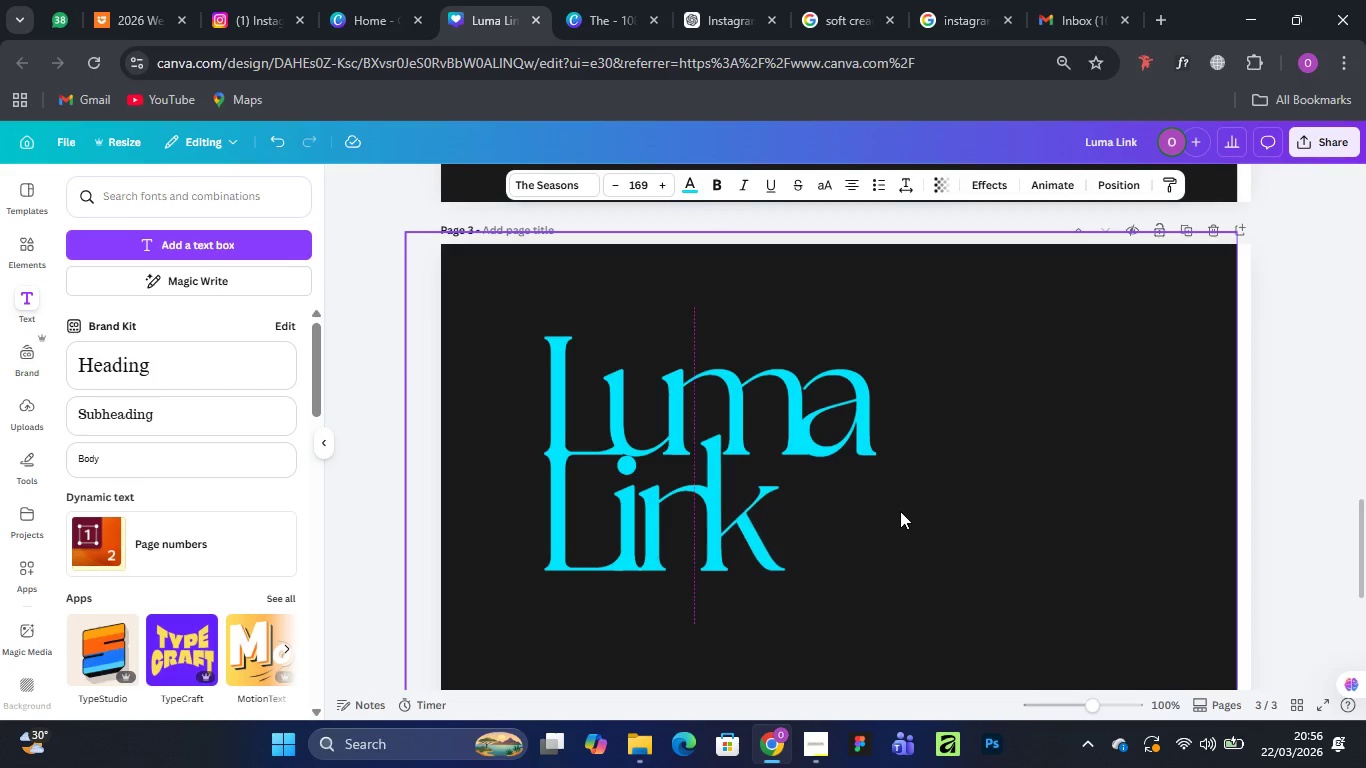 
key(ArrowRight)
 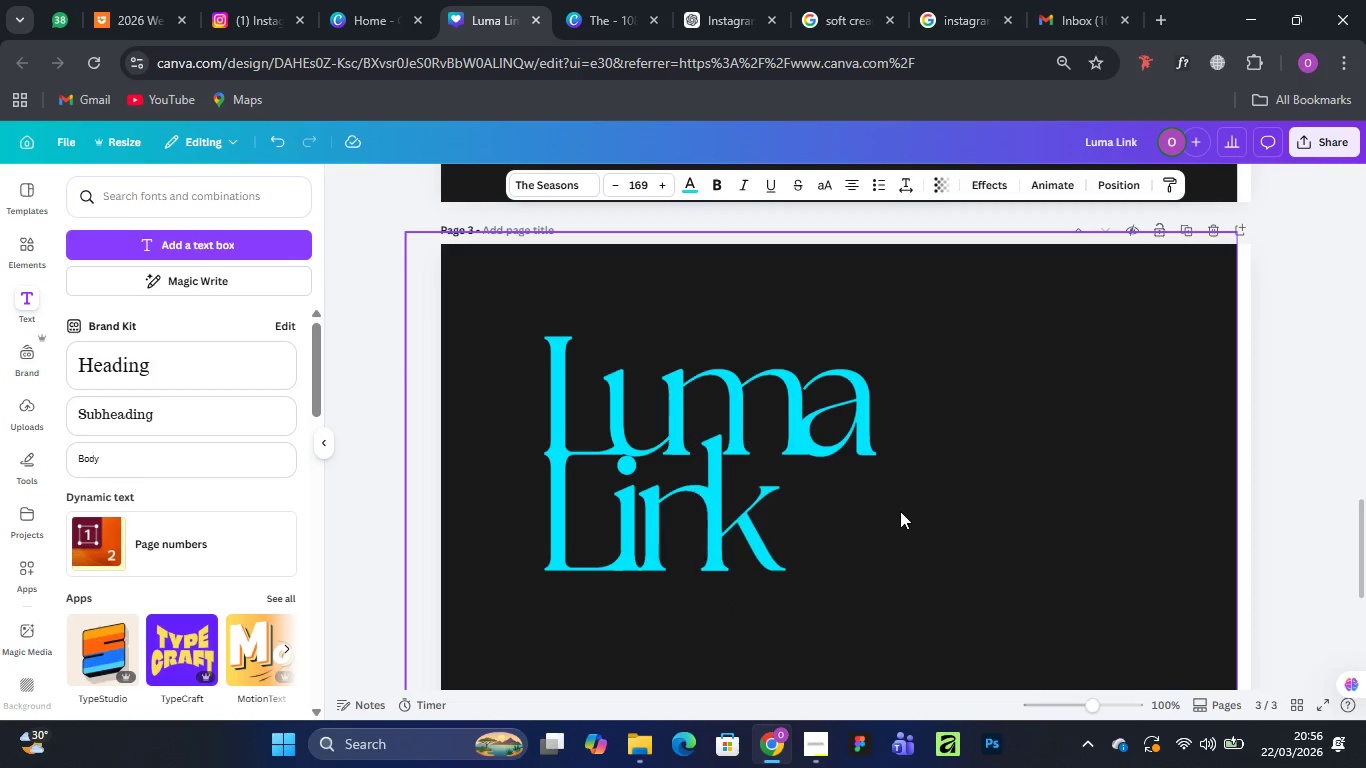 
key(ArrowRight)
 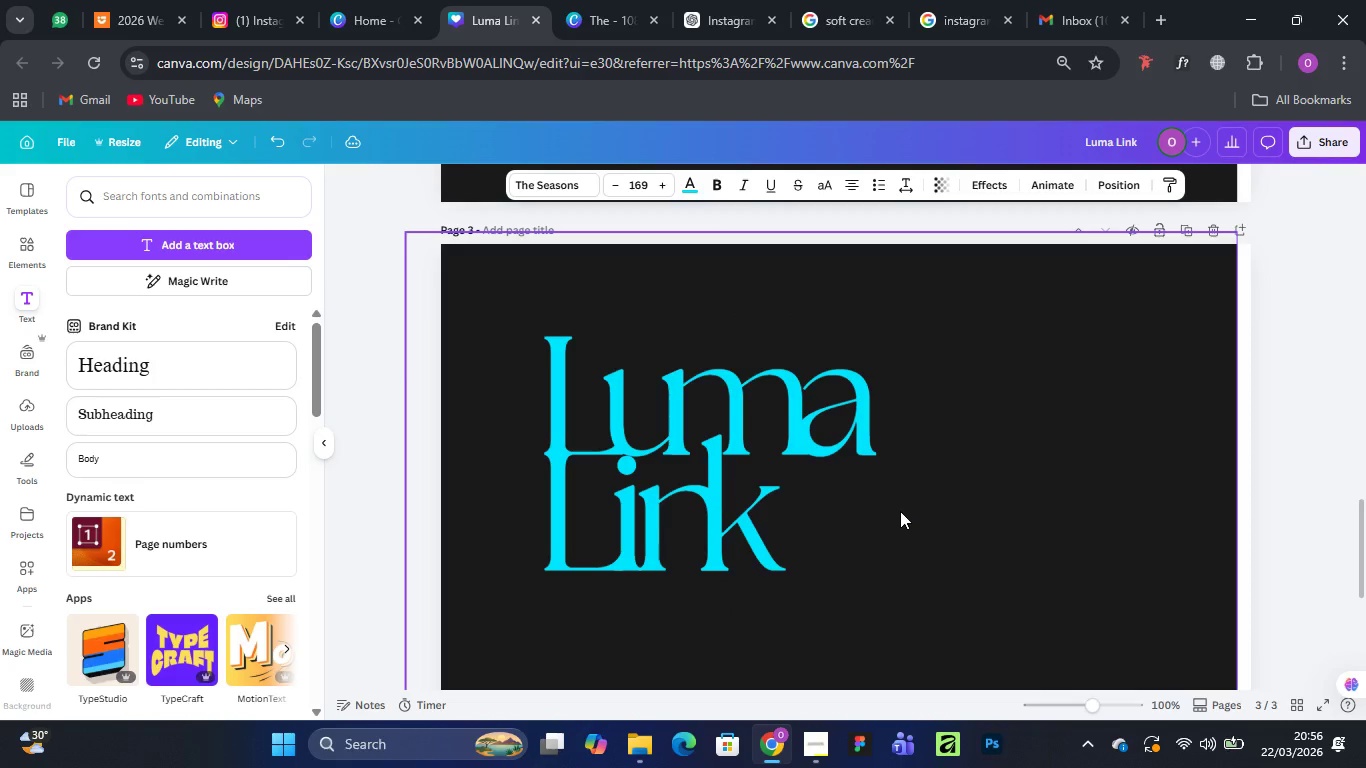 
key(ArrowRight)
 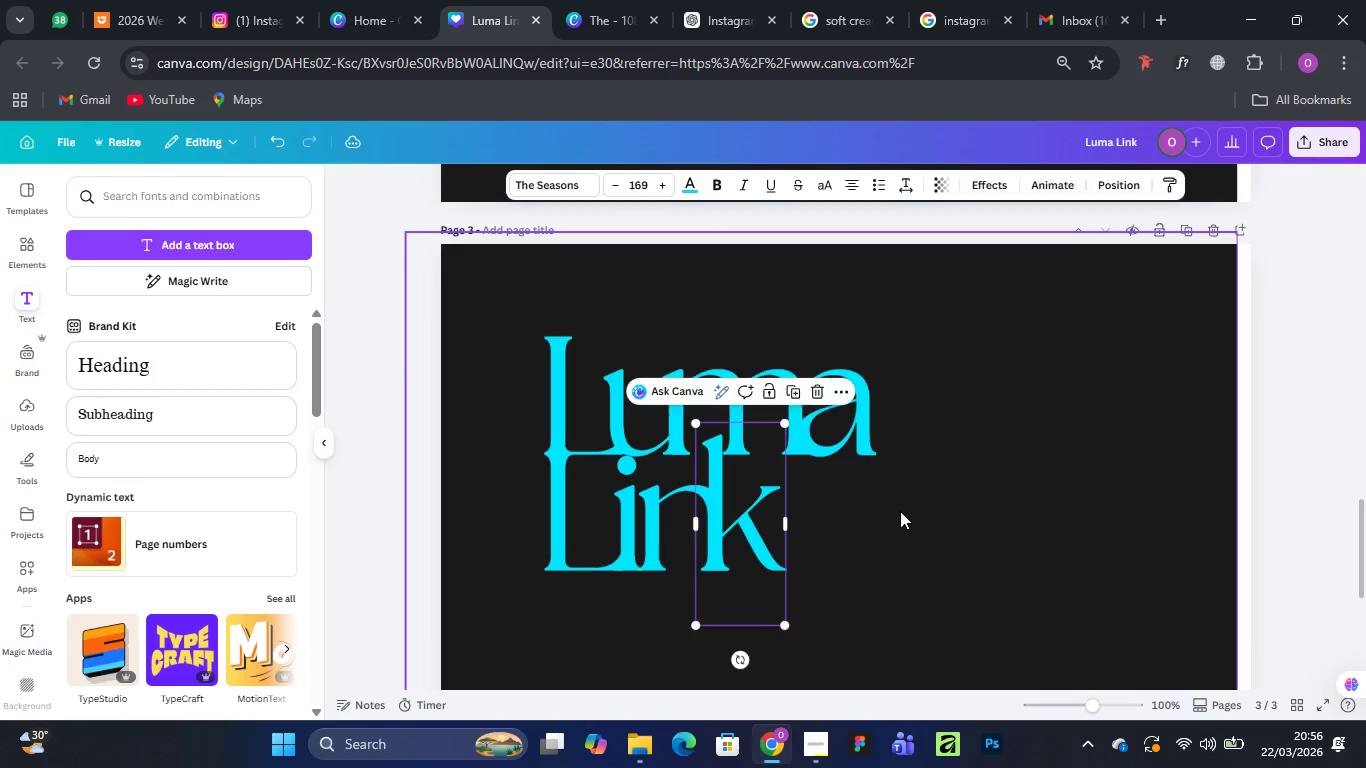 
key(ArrowRight)
 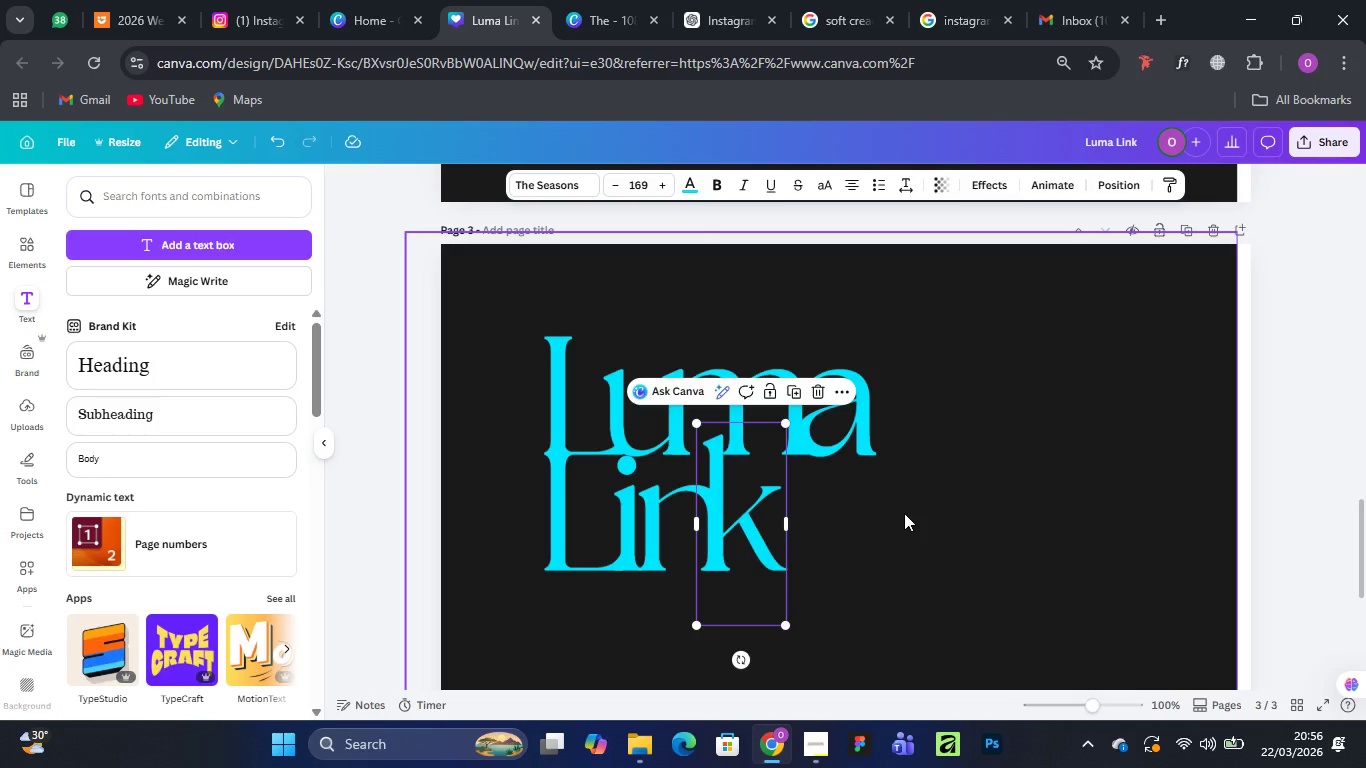 
wait(8.95)
 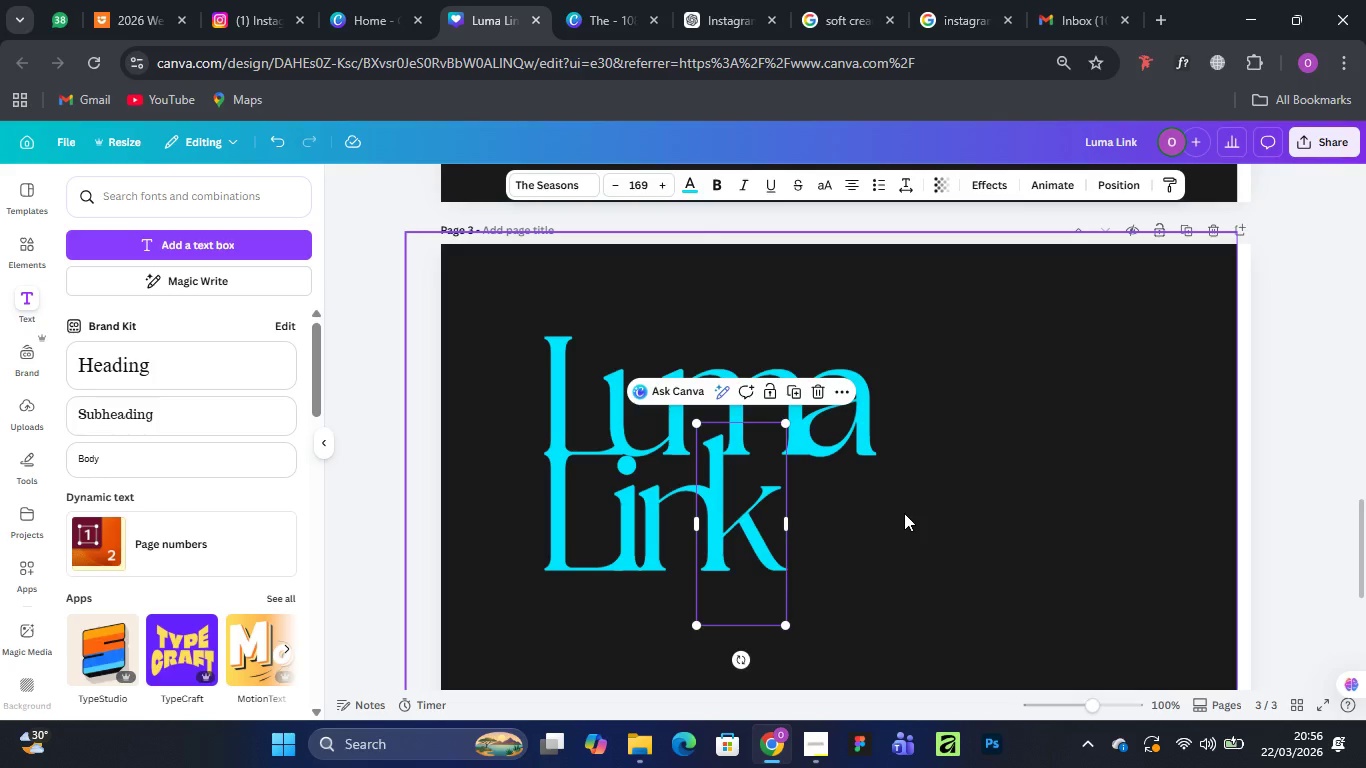 
left_click([1033, 467])
 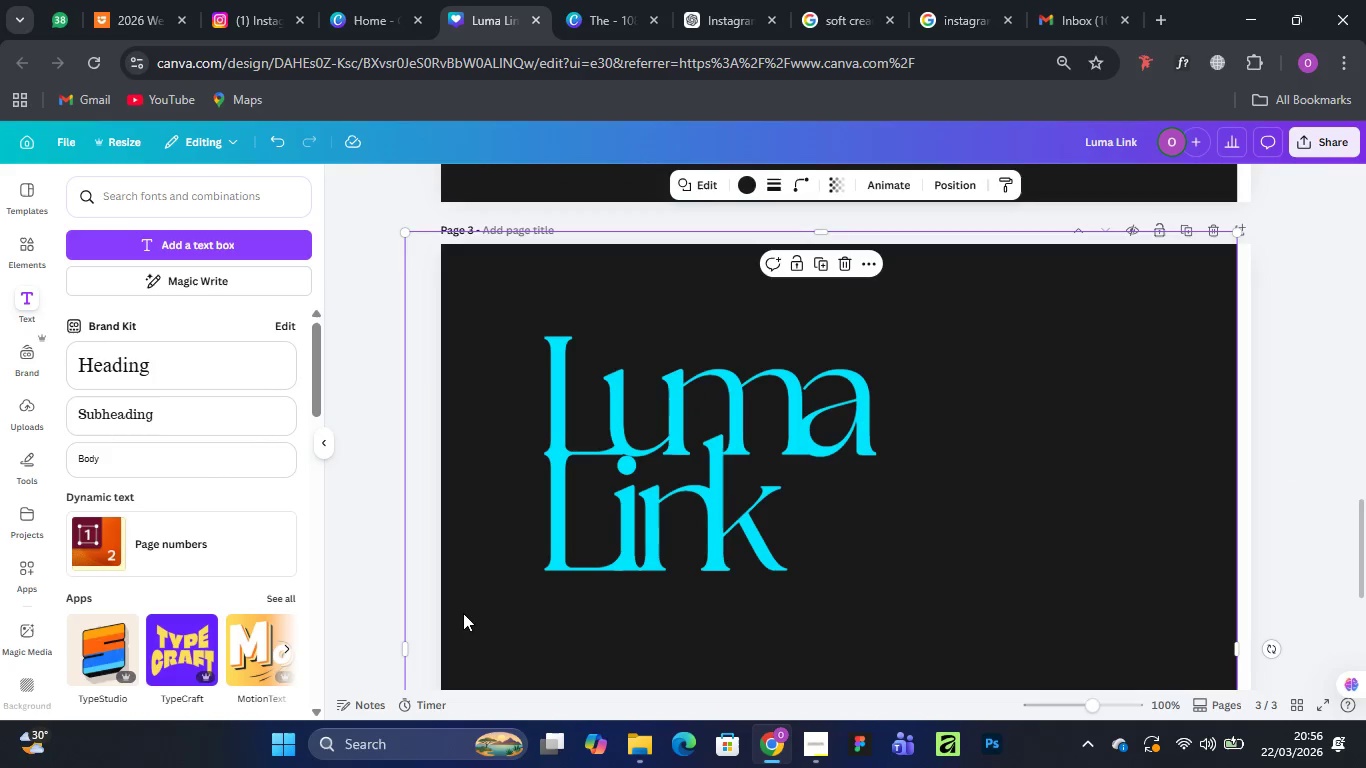 
wait(5.17)
 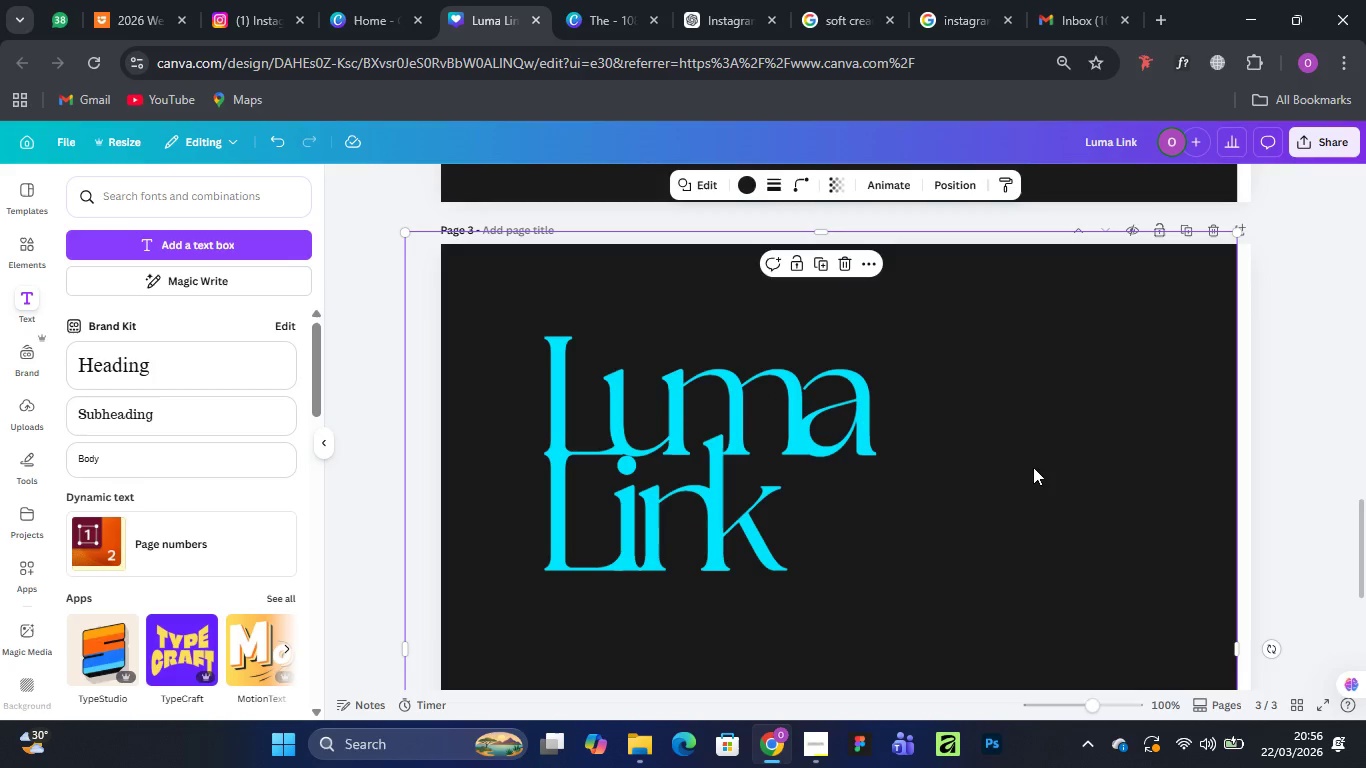 
left_click([724, 486])
 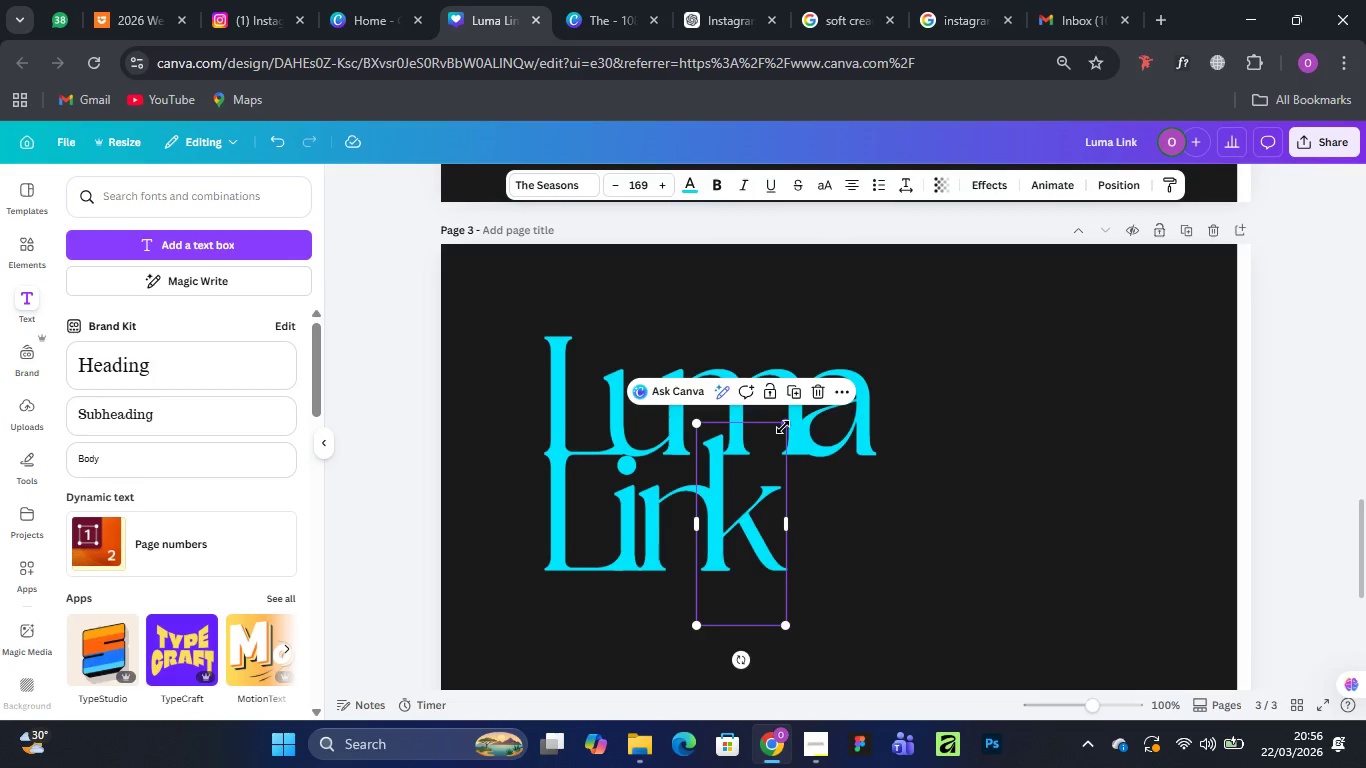 
left_click_drag(start_coordinate=[783, 427], to_coordinate=[768, 492])
 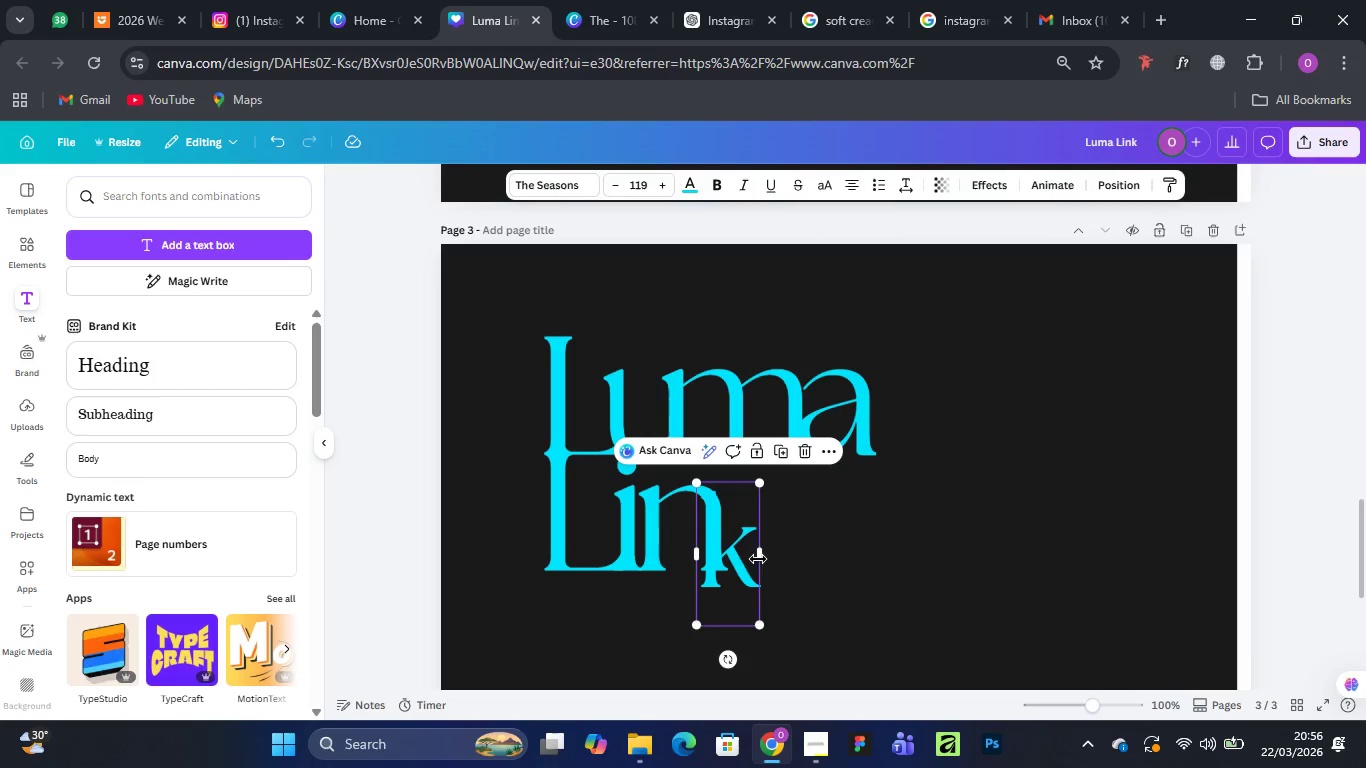 
left_click_drag(start_coordinate=[737, 559], to_coordinate=[760, 543])
 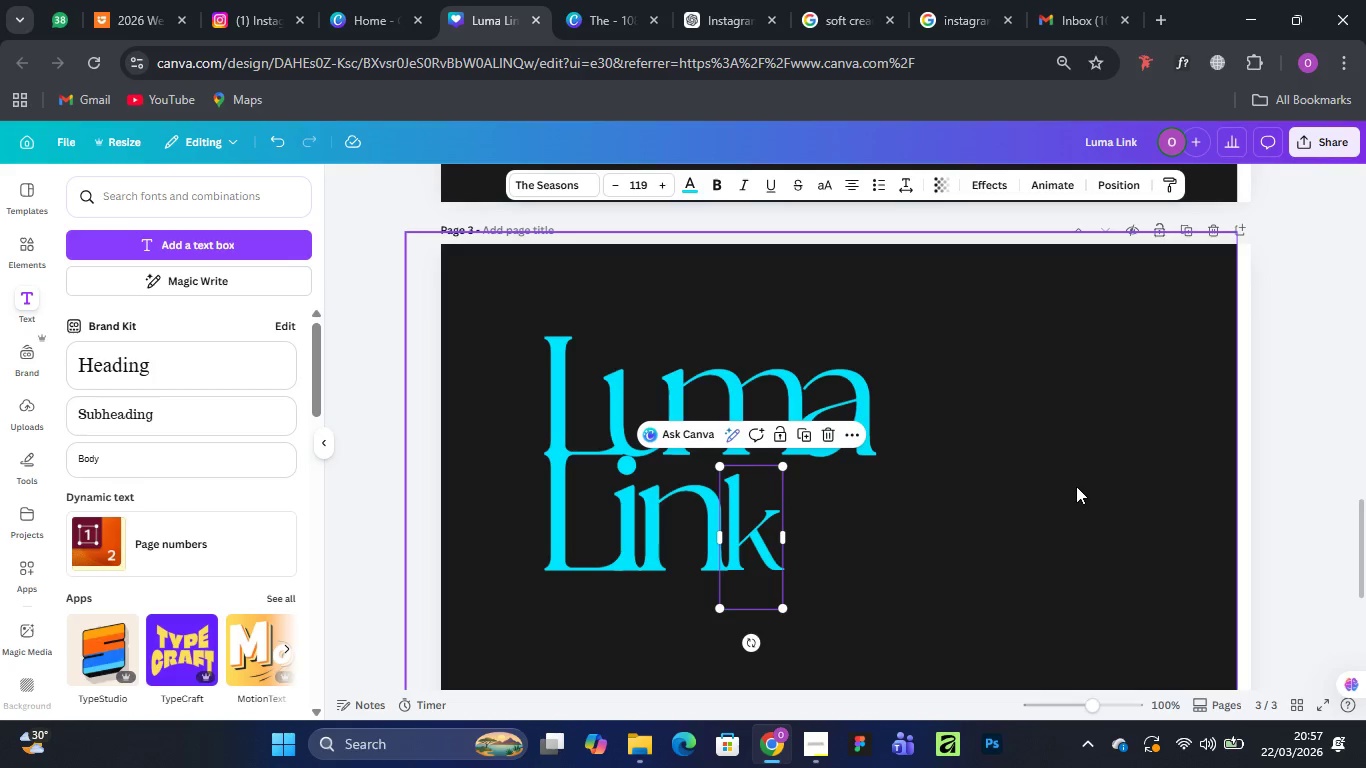 
left_click([1054, 487])
 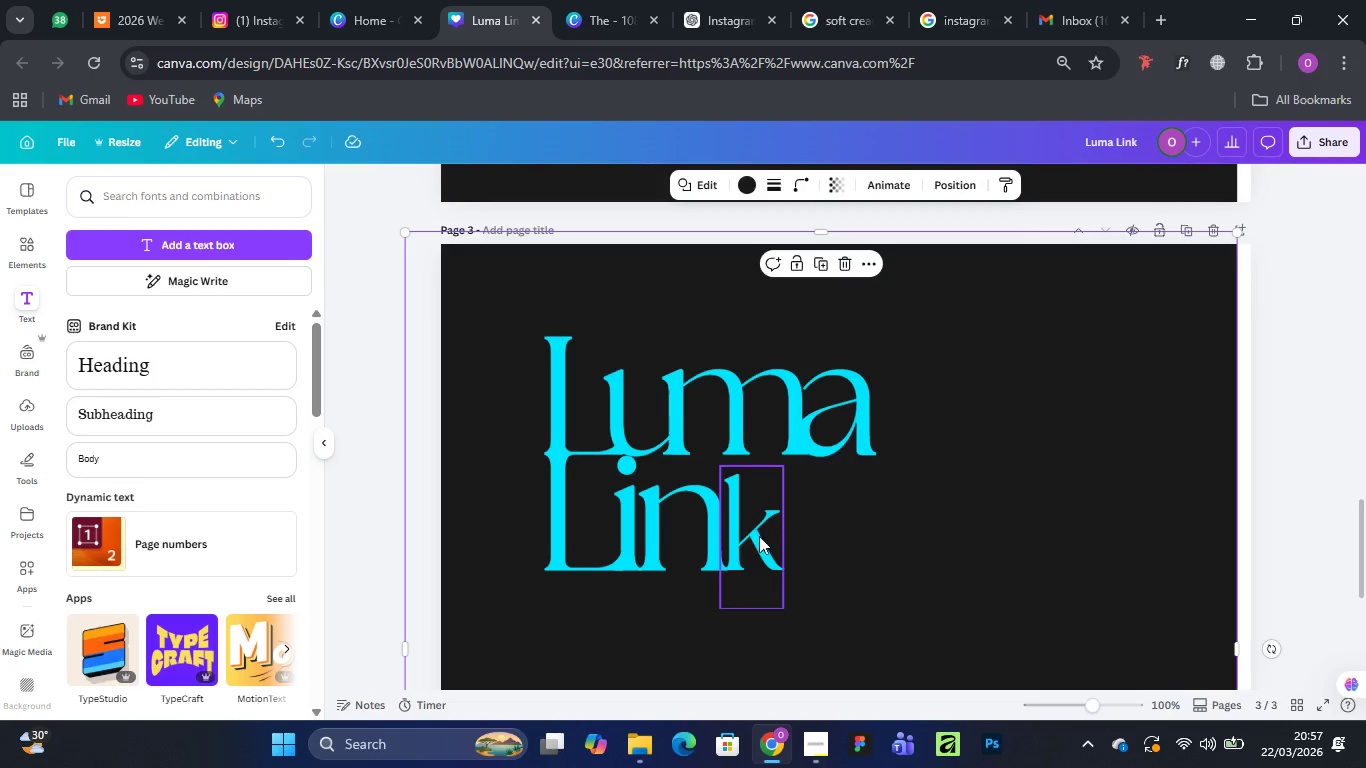 
left_click_drag(start_coordinate=[759, 536], to_coordinate=[1022, 459])
 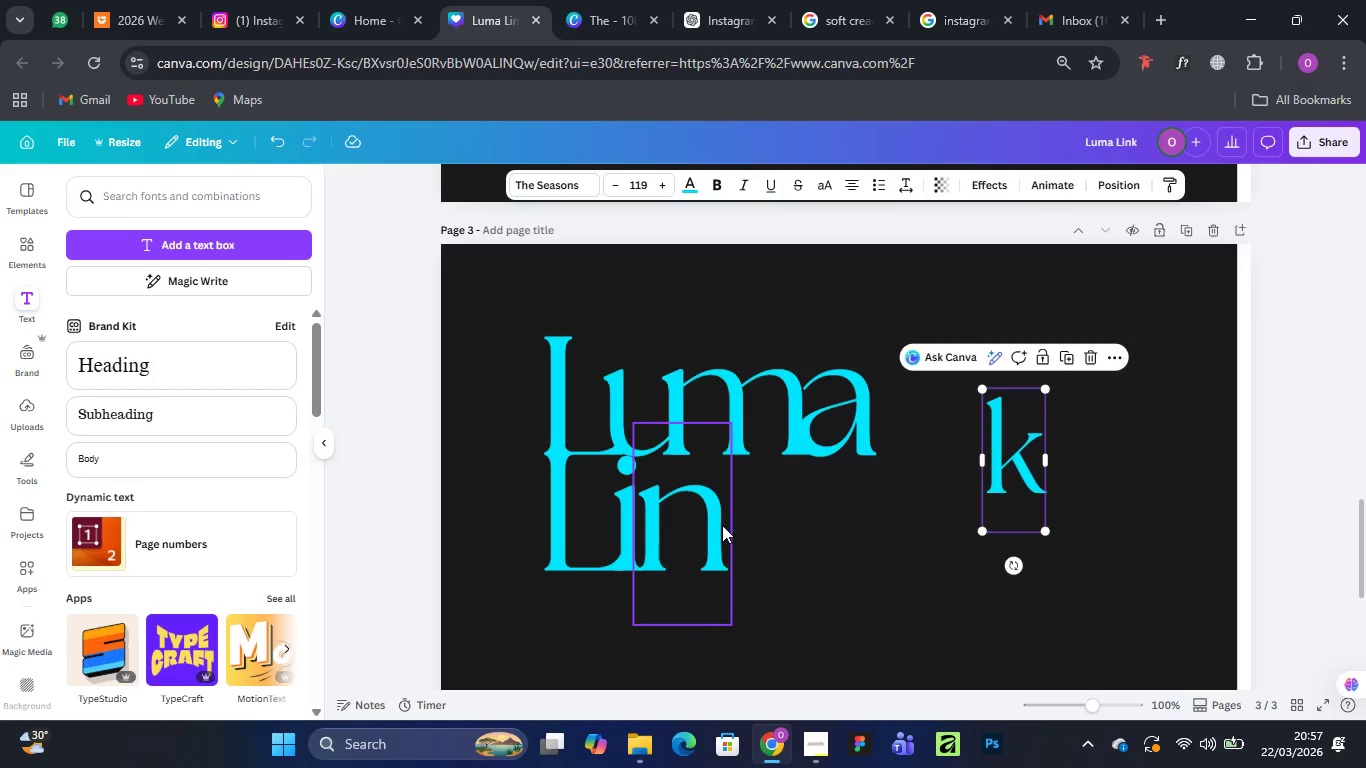 
left_click_drag(start_coordinate=[722, 525], to_coordinate=[932, 525])
 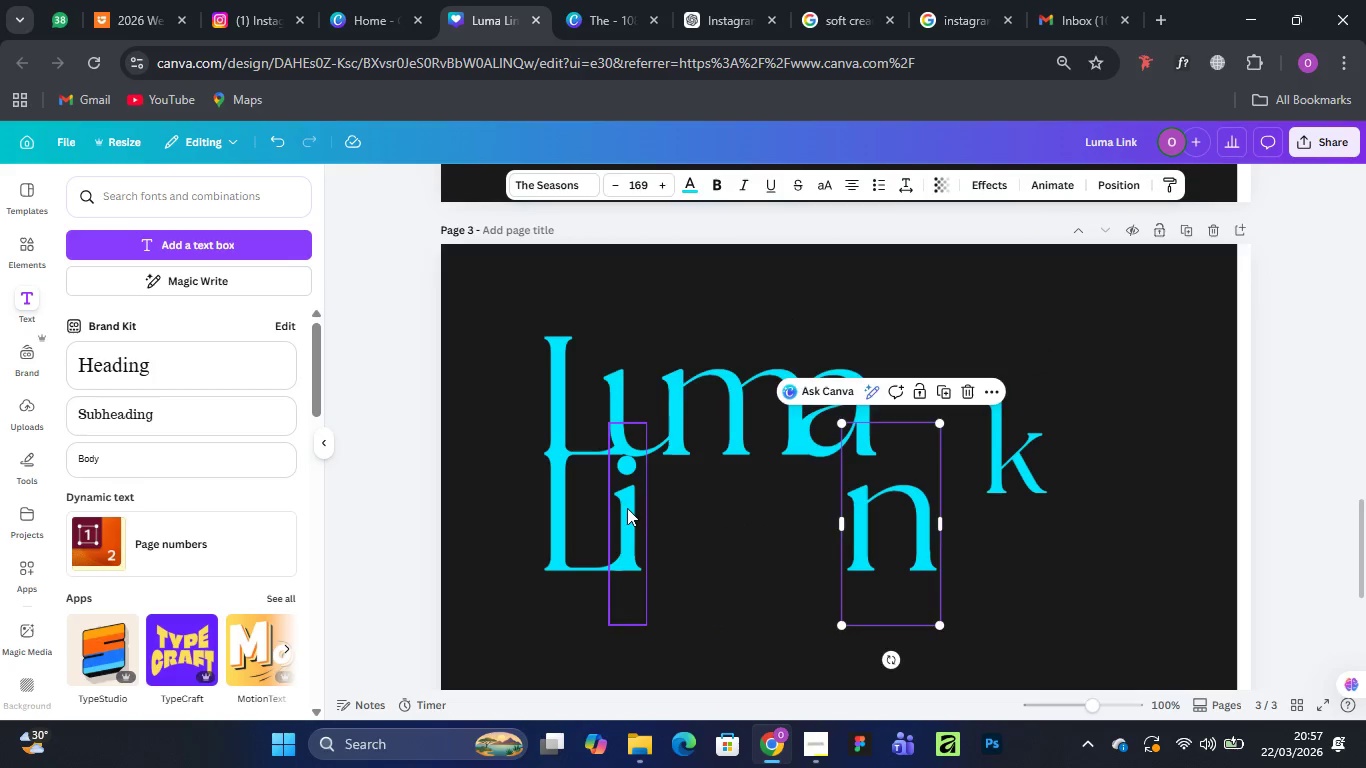 
left_click_drag(start_coordinate=[627, 508], to_coordinate=[757, 533])
 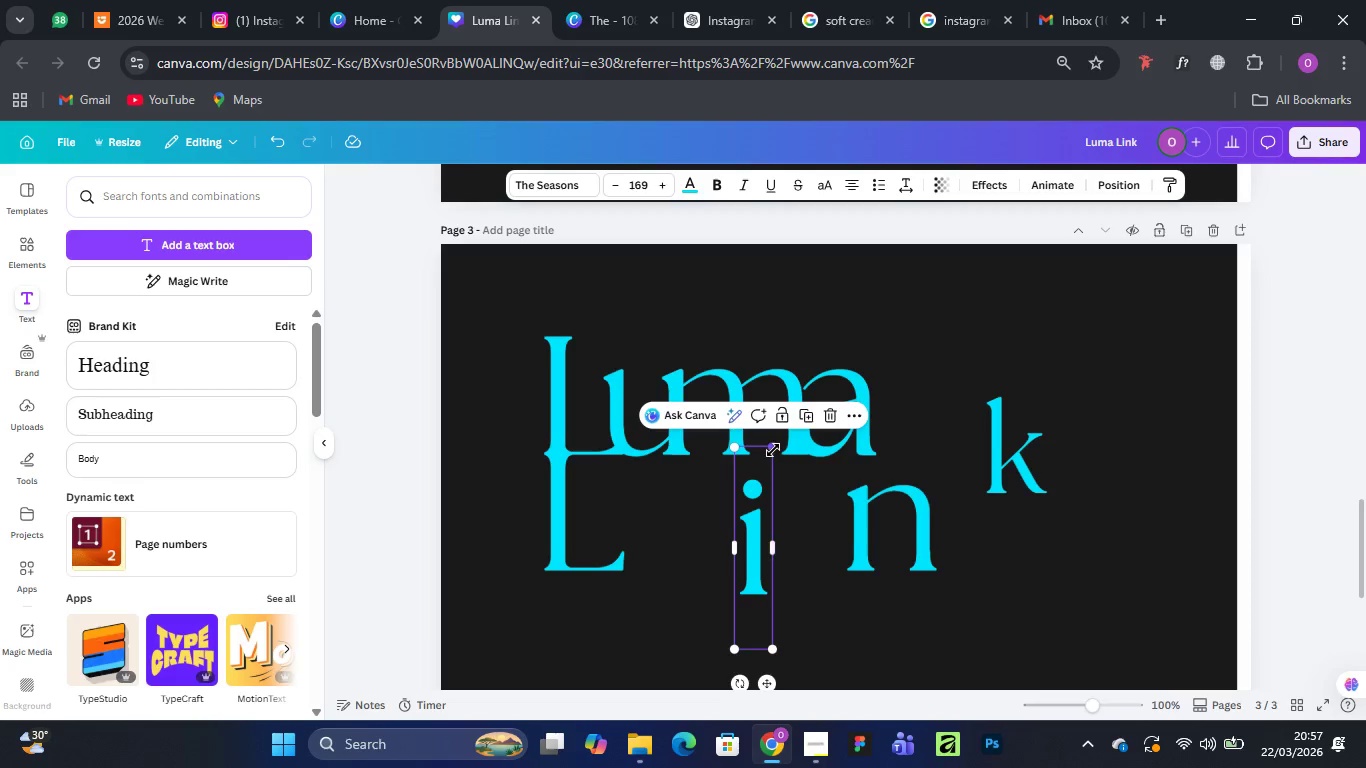 
left_click_drag(start_coordinate=[773, 449], to_coordinate=[763, 487])
 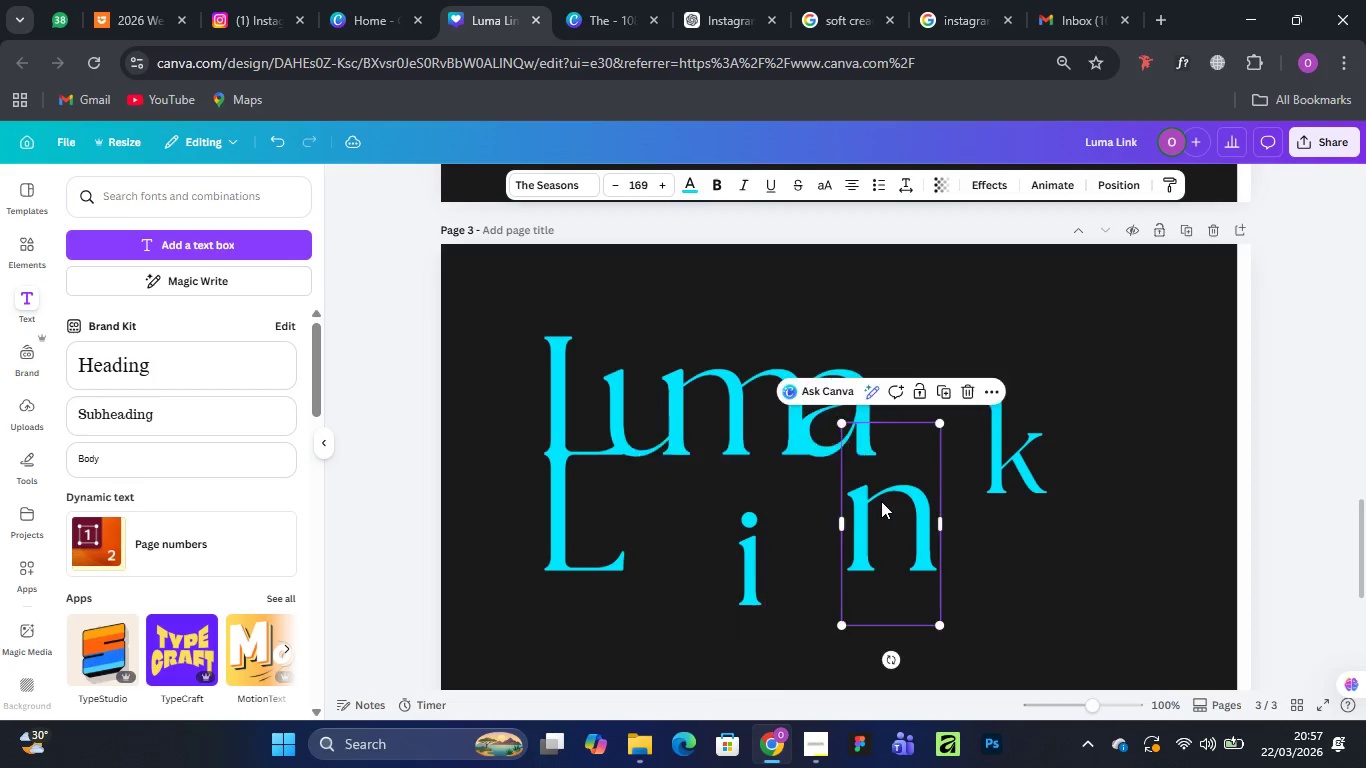 
left_click_drag(start_coordinate=[881, 501], to_coordinate=[807, 538])
 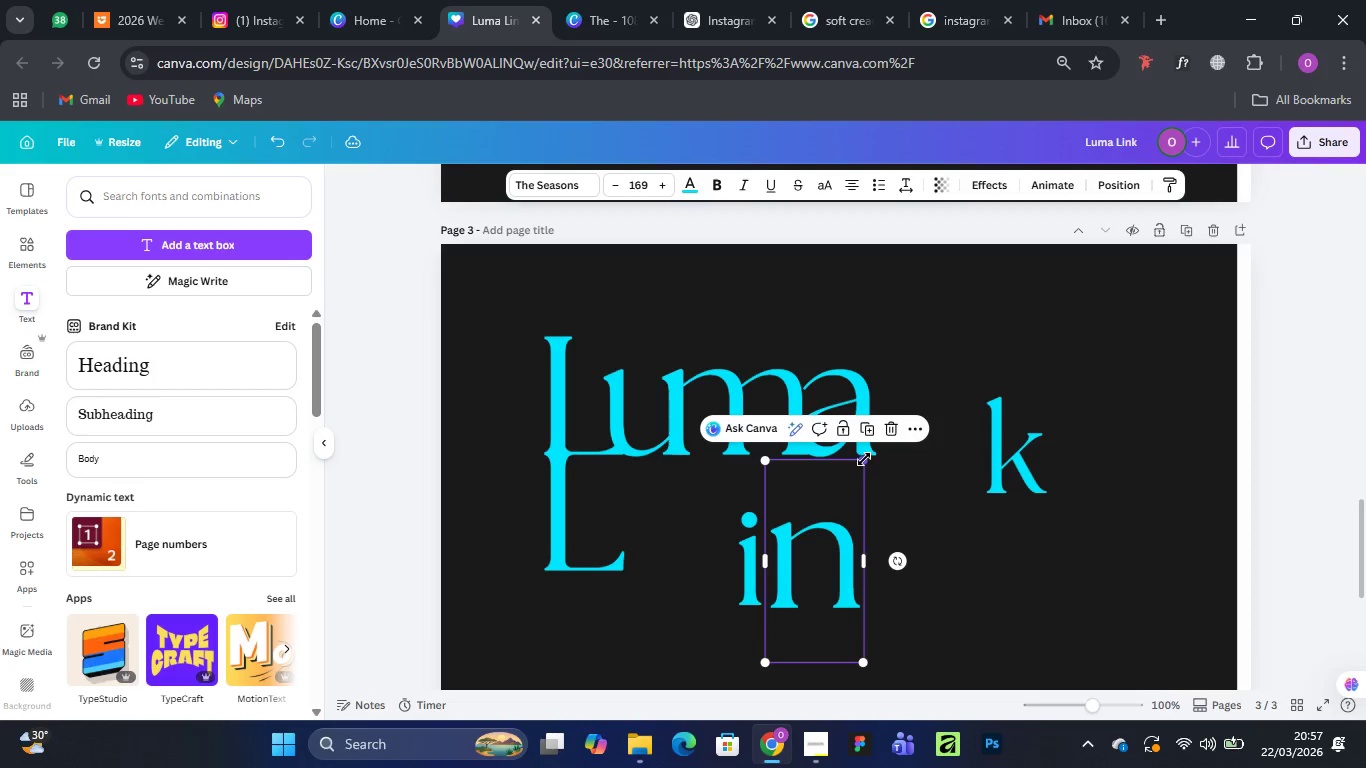 
left_click_drag(start_coordinate=[864, 459], to_coordinate=[841, 495])
 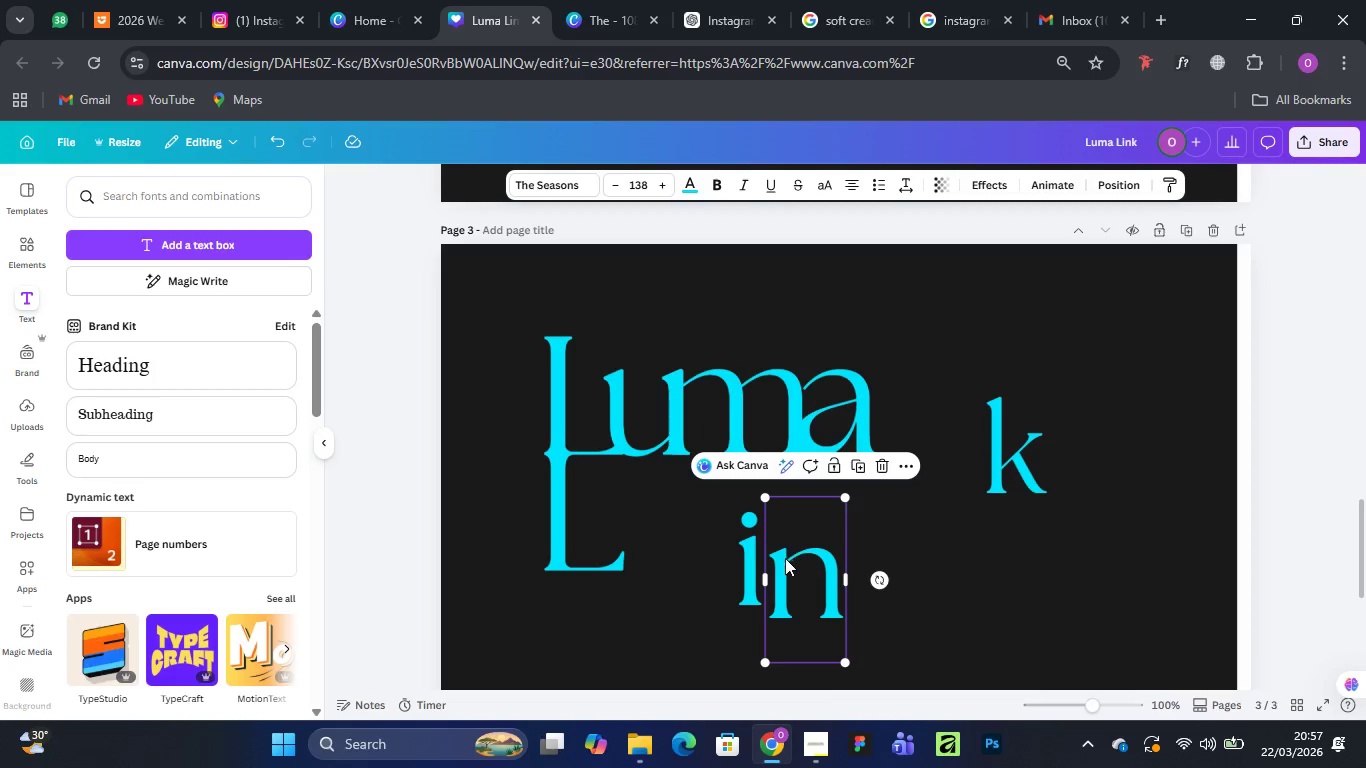 
left_click_drag(start_coordinate=[783, 562], to_coordinate=[777, 545])
 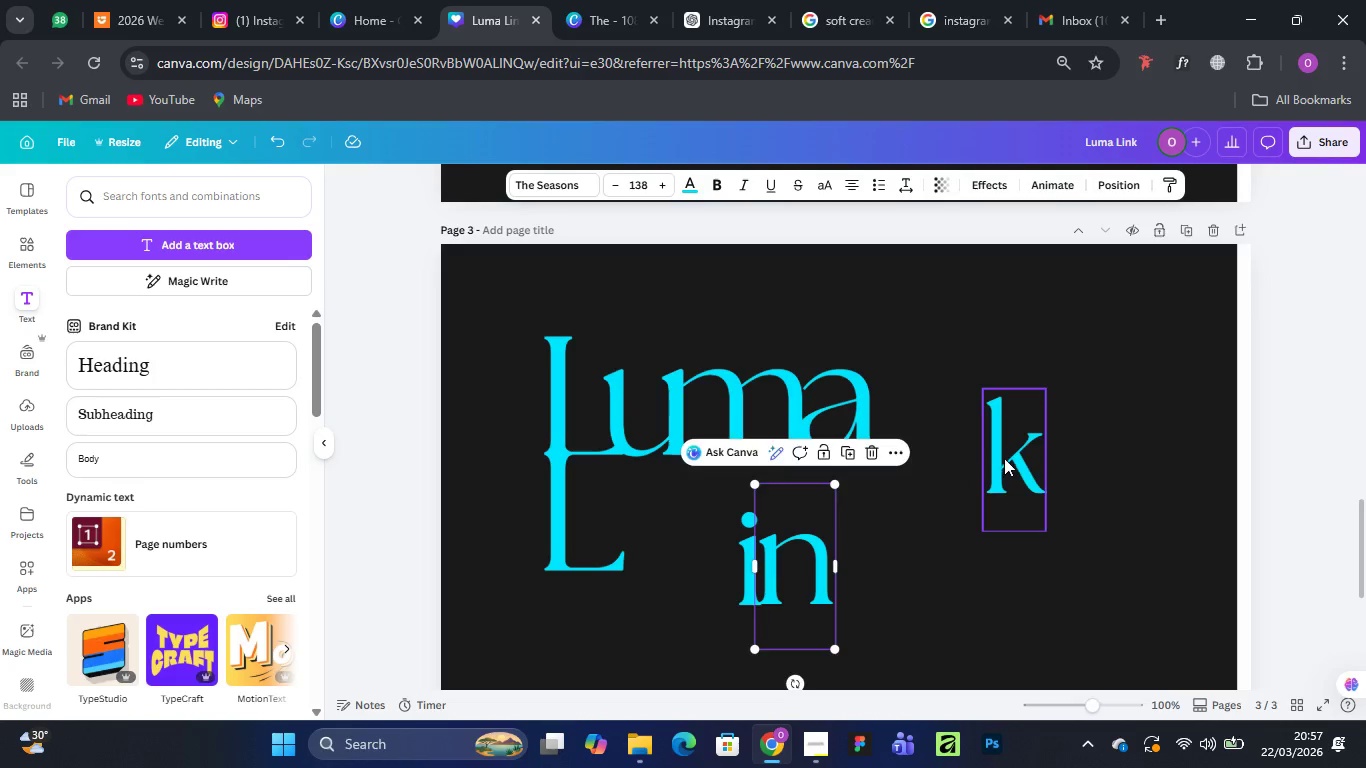 
left_click_drag(start_coordinate=[1004, 458], to_coordinate=[850, 568])
 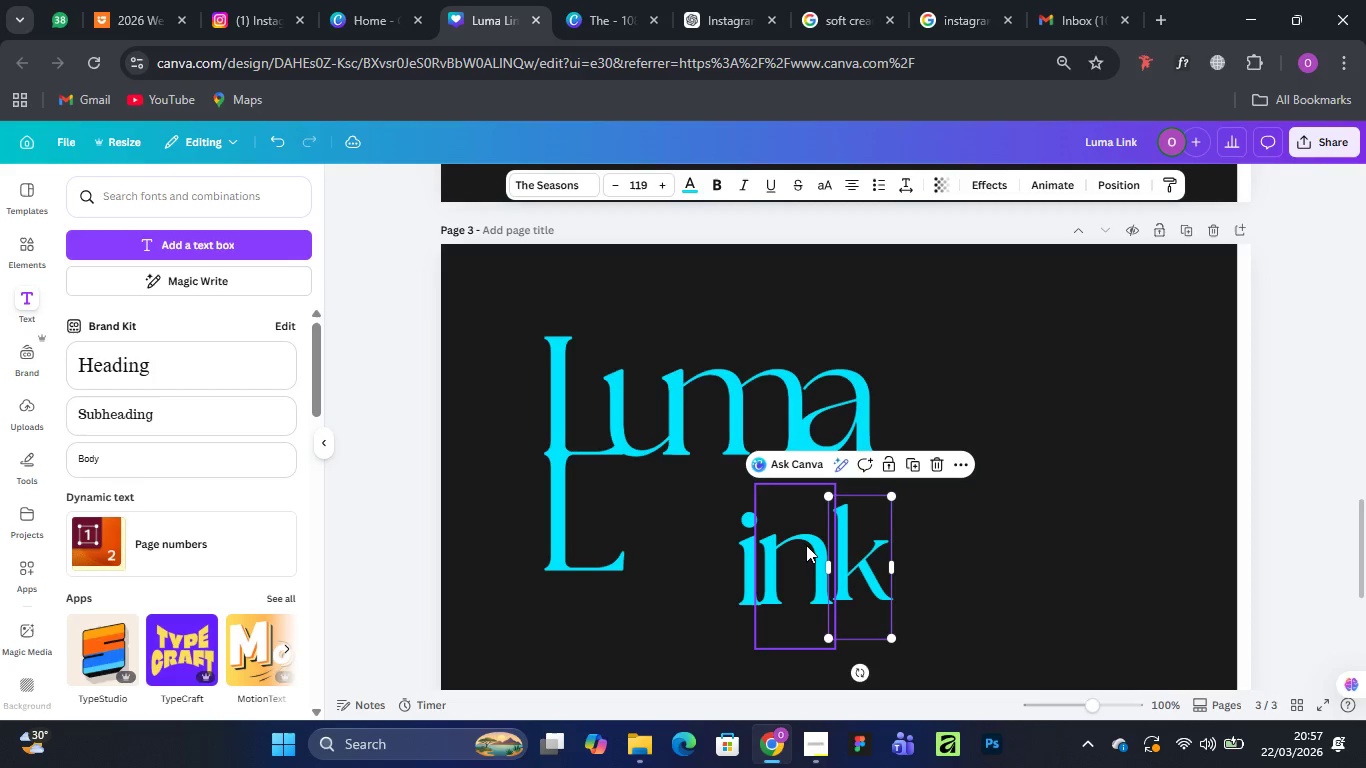 
left_click([802, 544])
 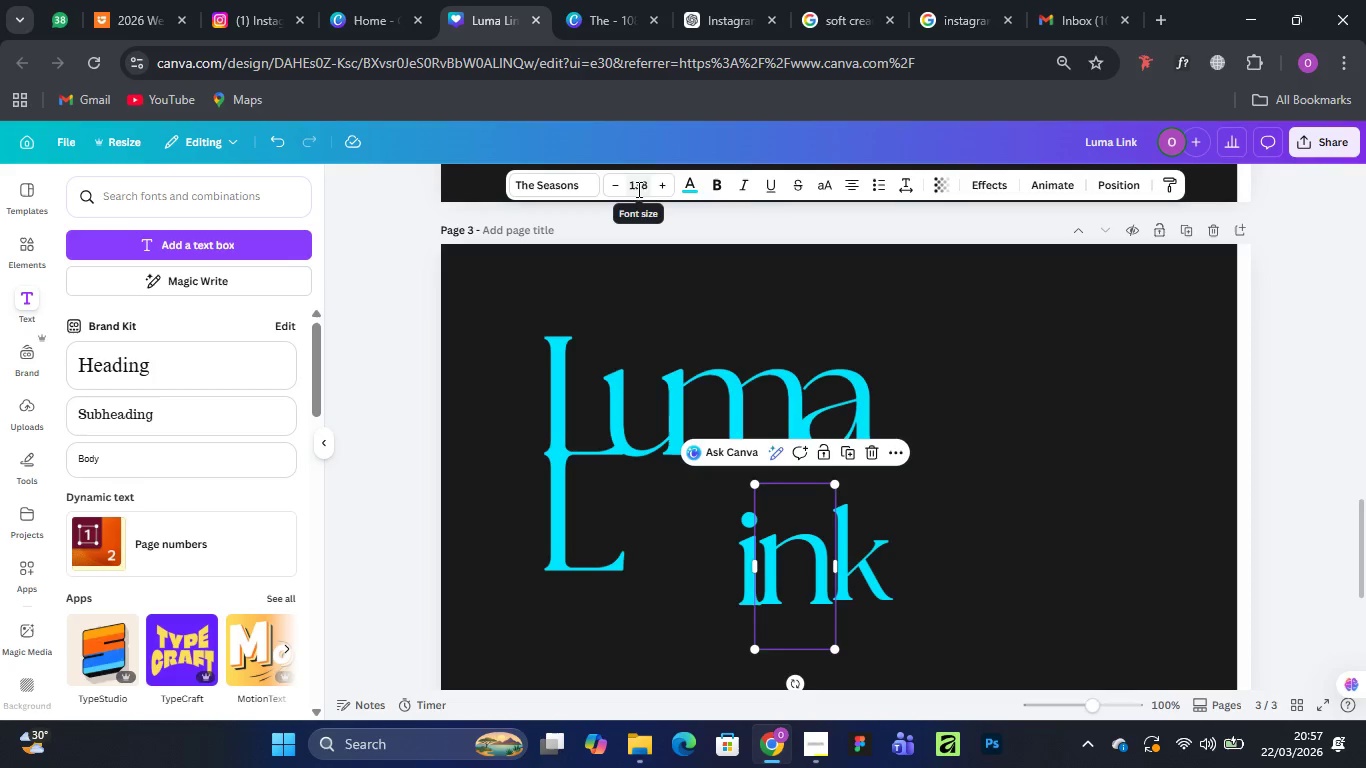 
left_click_drag(start_coordinate=[634, 184], to_coordinate=[645, 184])
 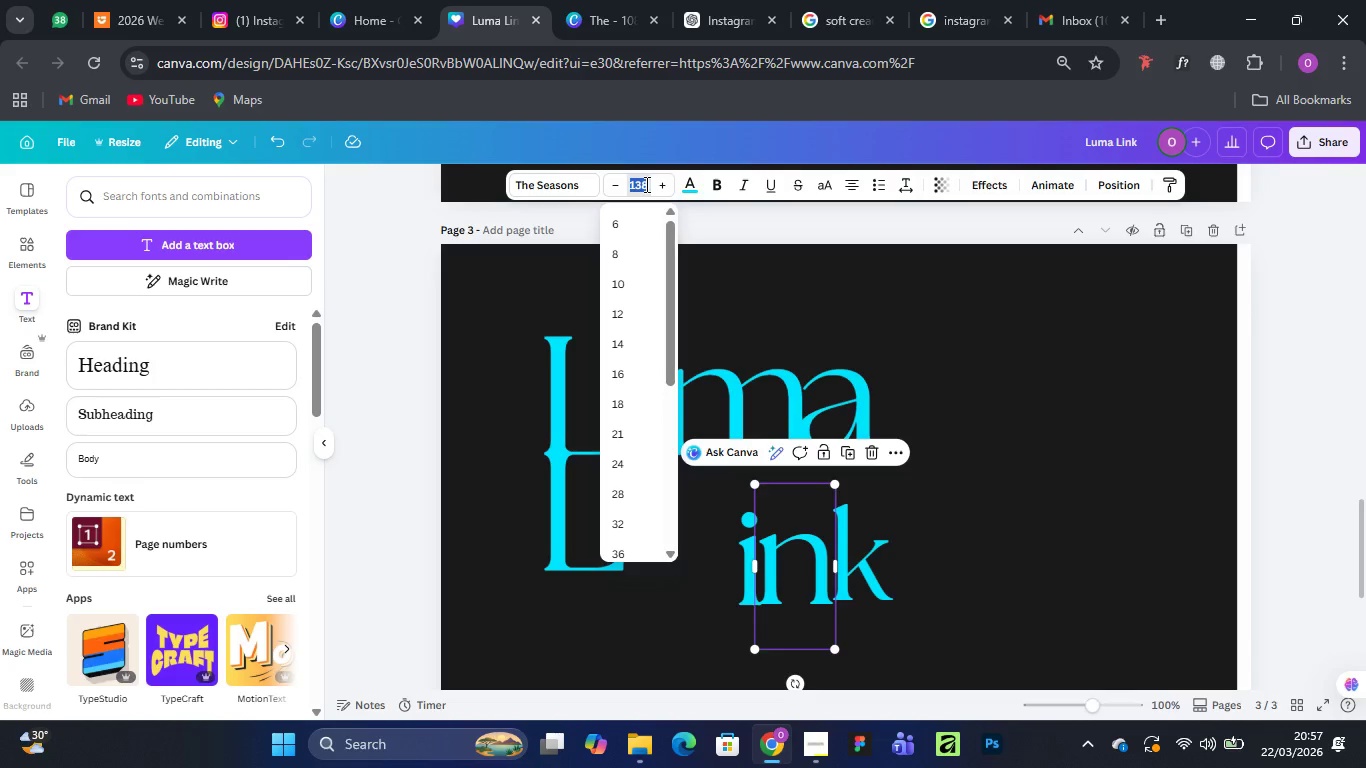 
type(19)
 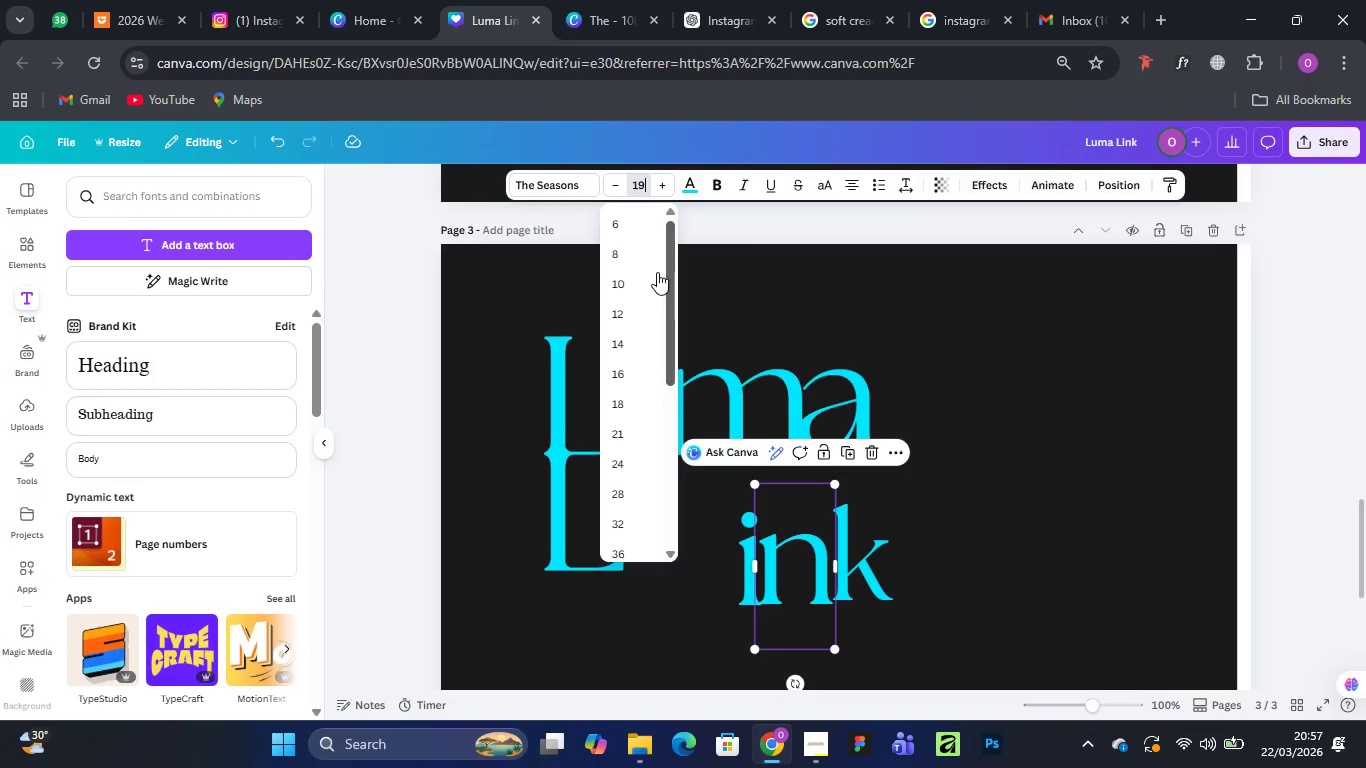 
left_click([629, 185])
 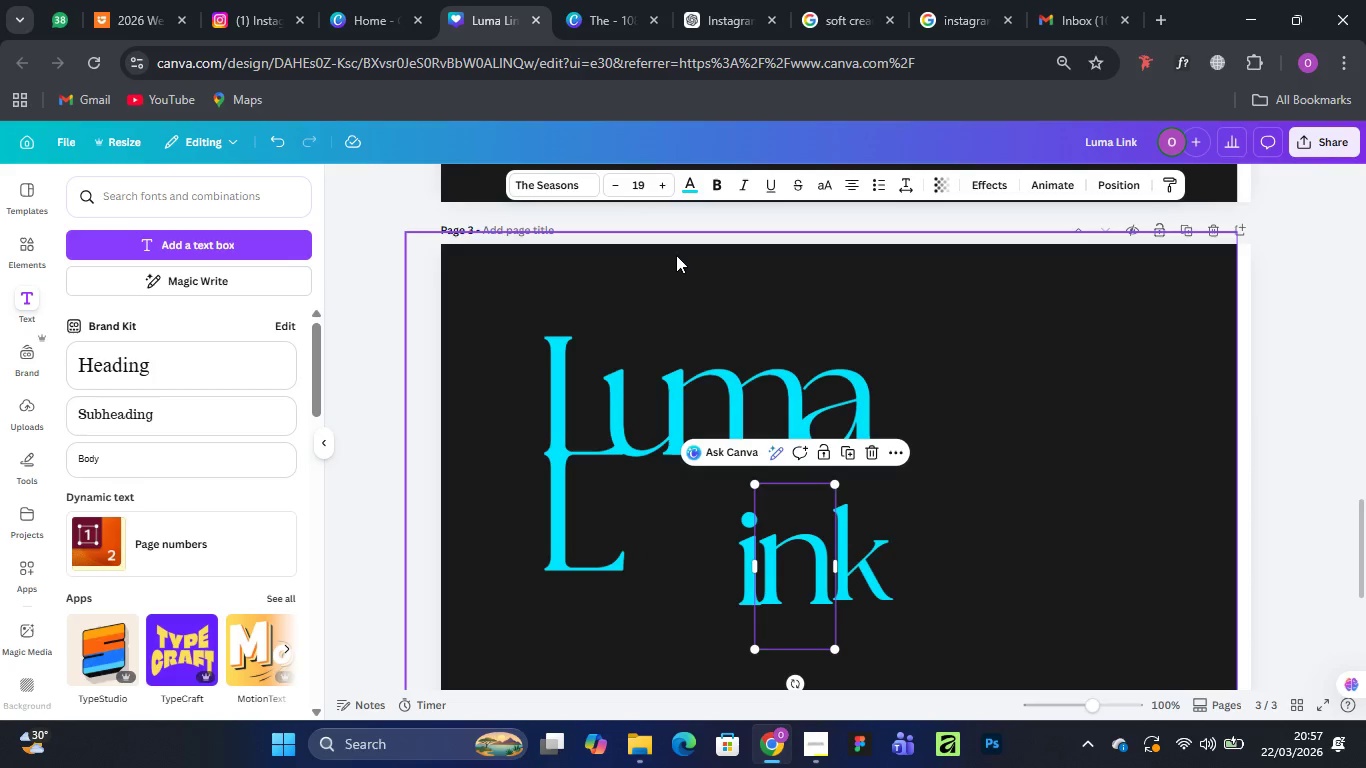 
key(1)
 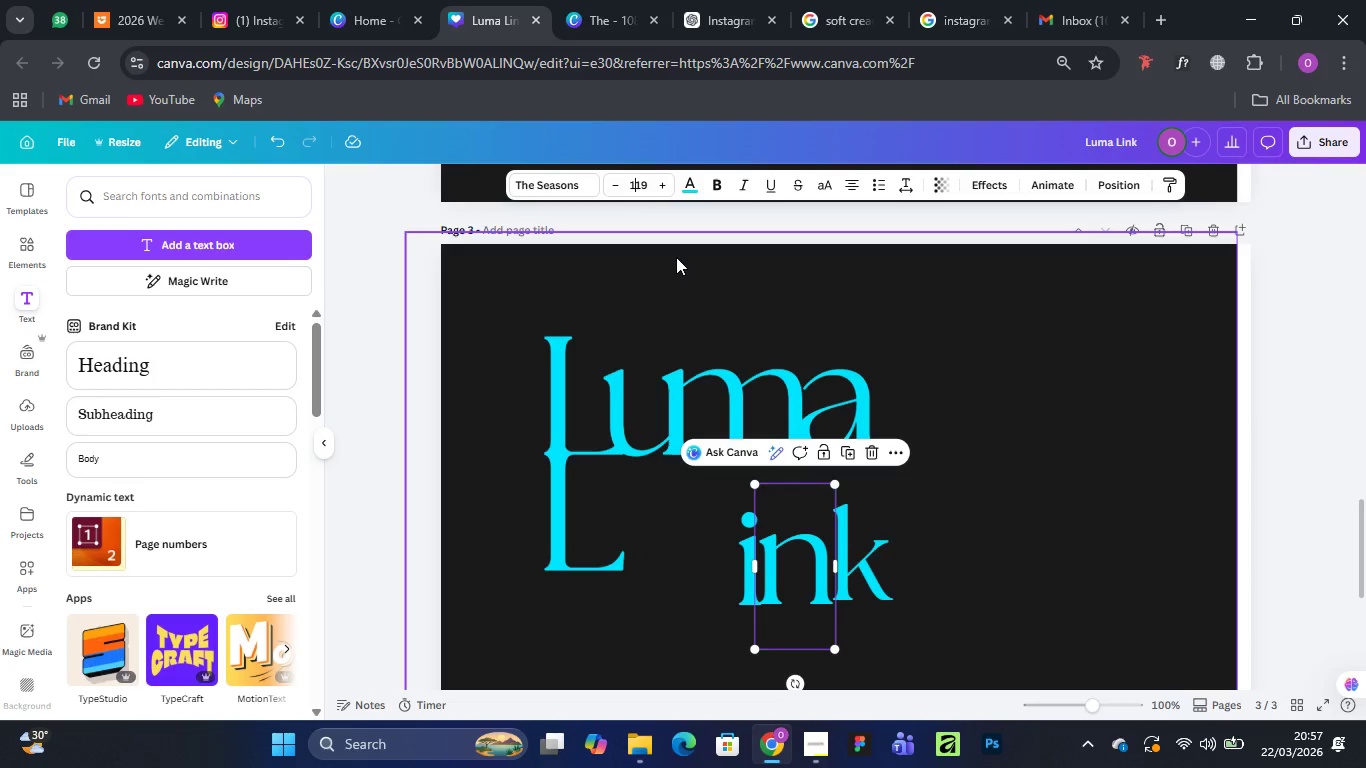 
key(Enter)
 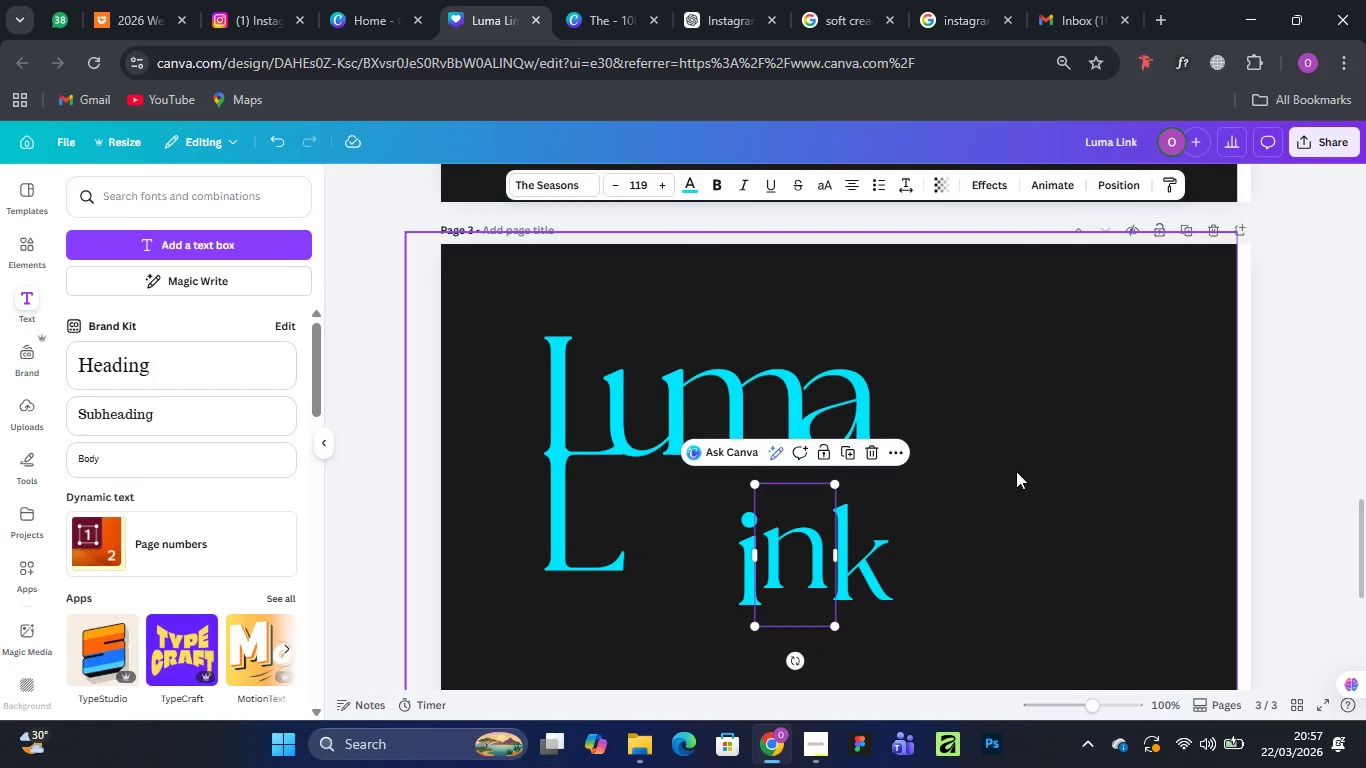 
left_click_drag(start_coordinate=[1041, 488], to_coordinate=[1014, 495])
 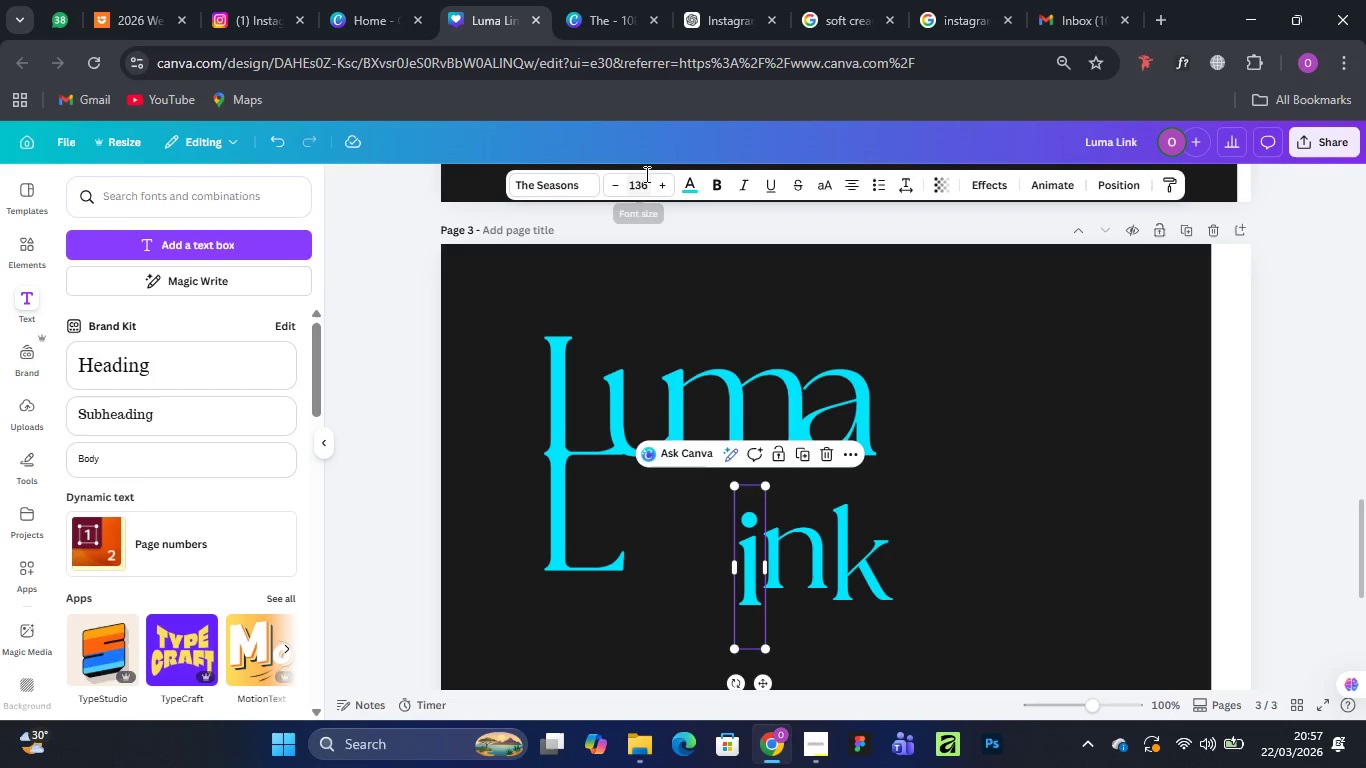 
left_click_drag(start_coordinate=[636, 183], to_coordinate=[649, 185])
 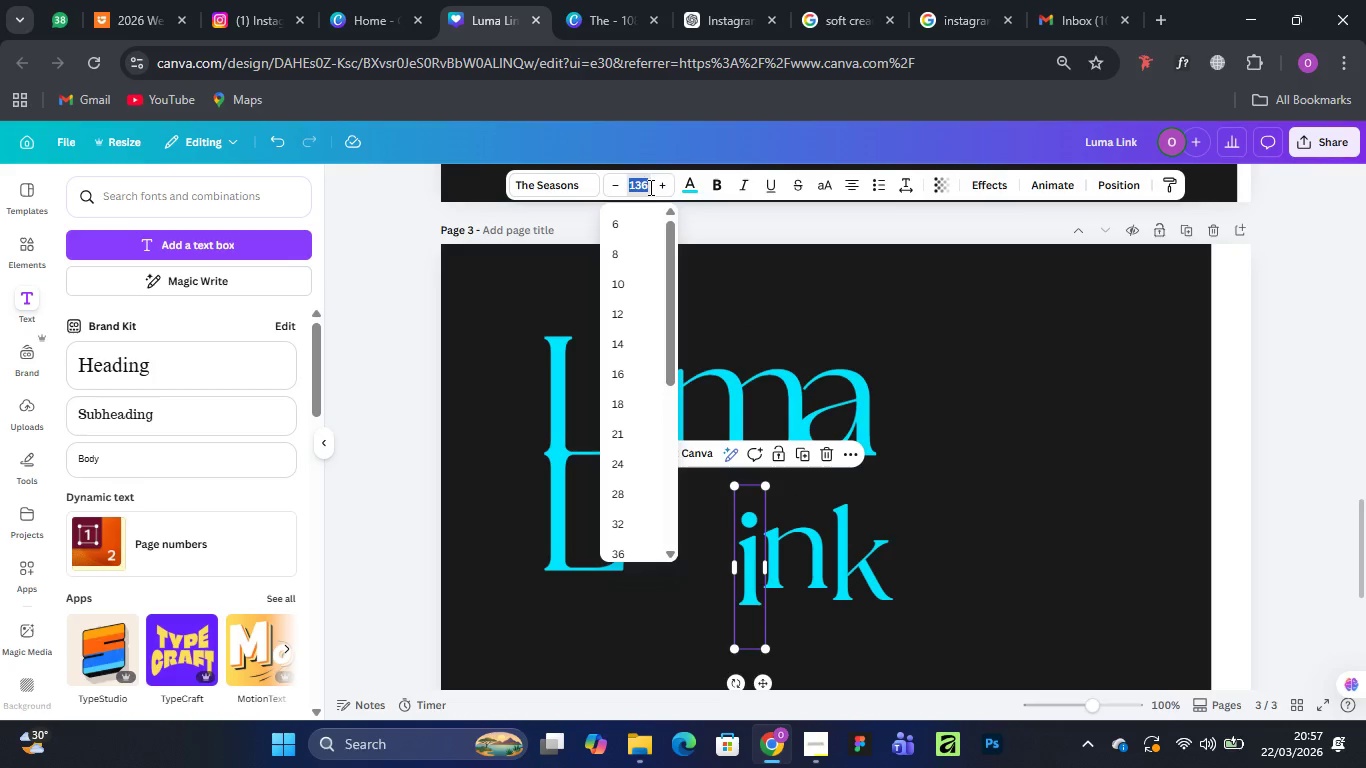 
type(19)
 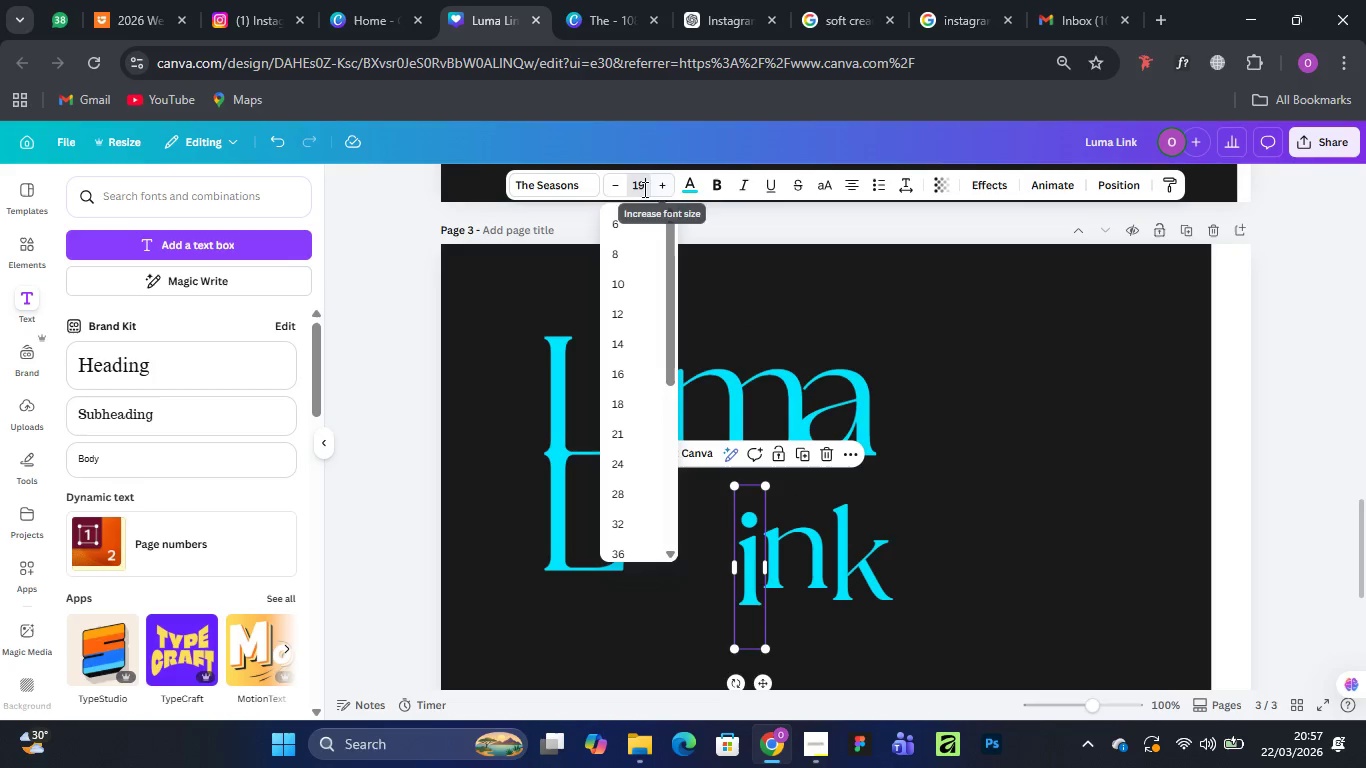 
left_click([638, 187])
 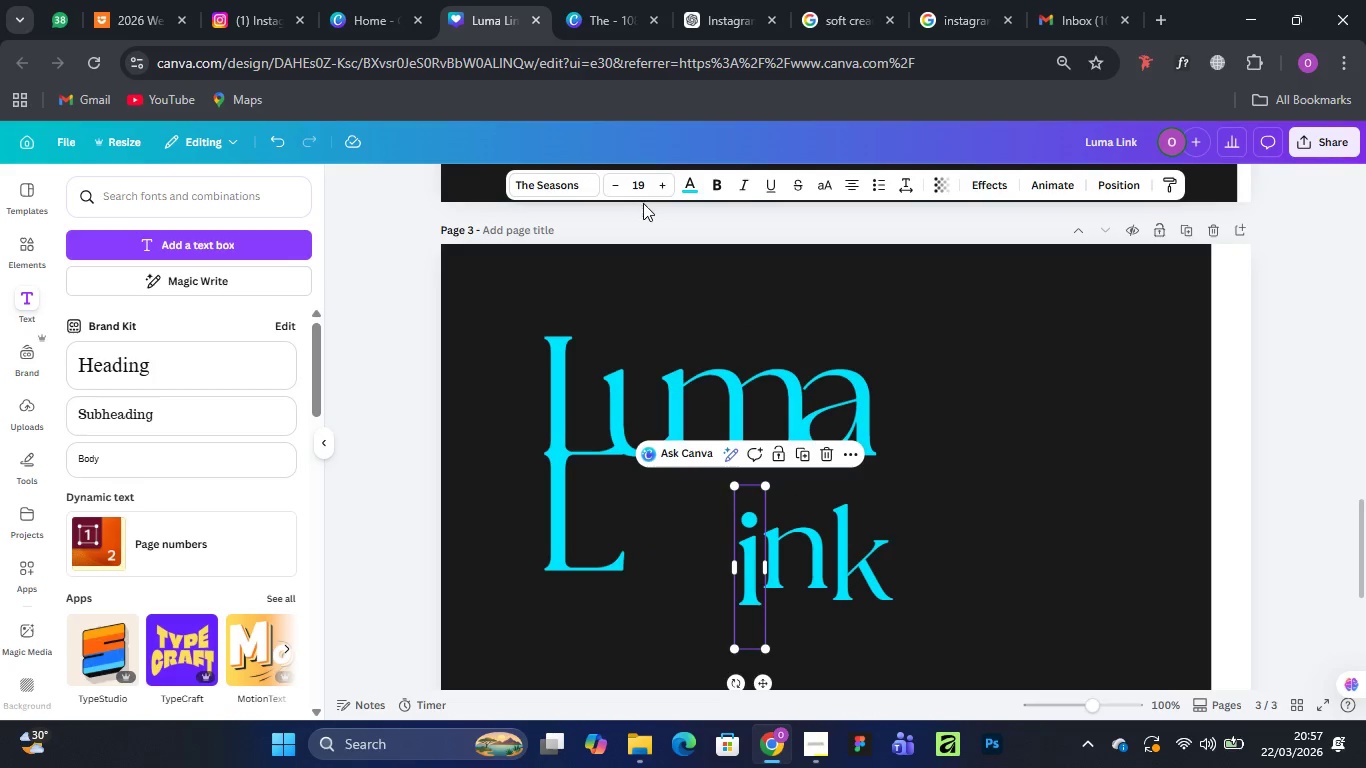 
key(1)
 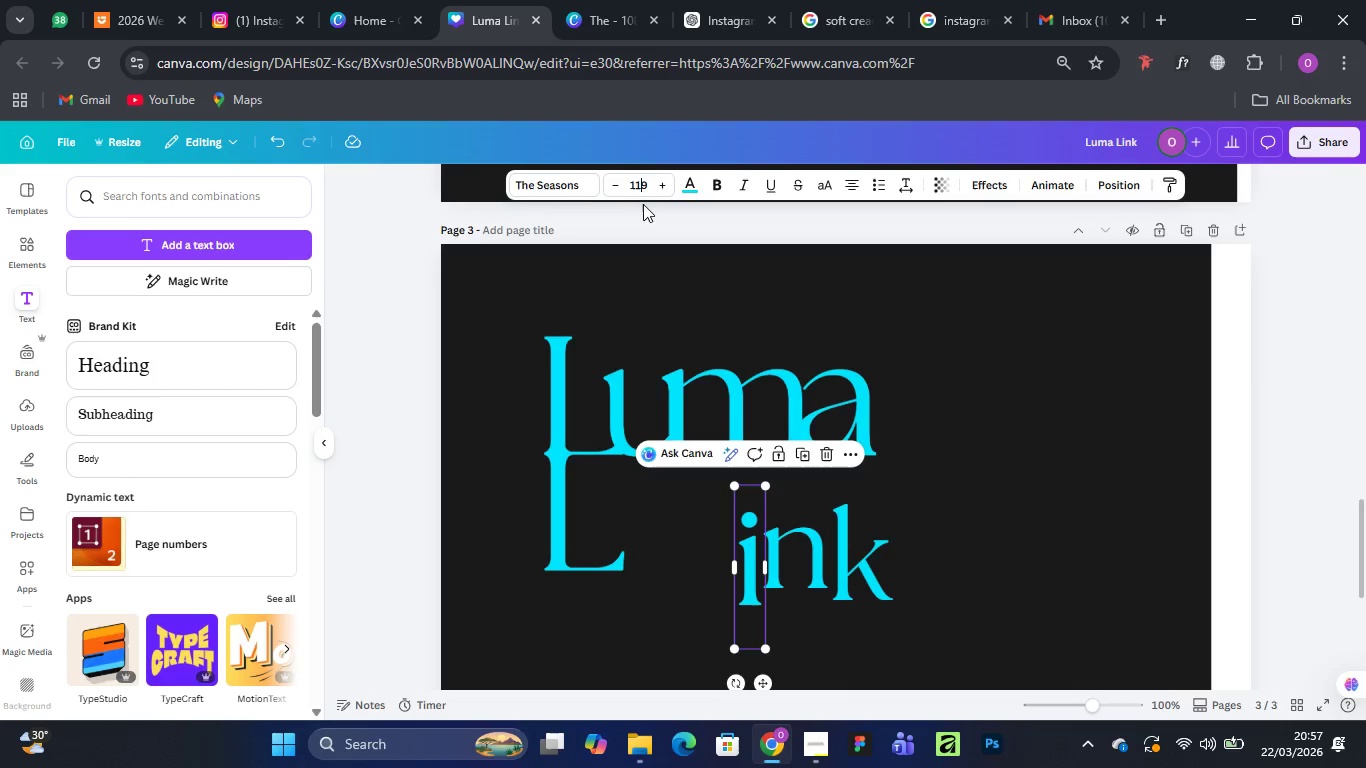 
key(Enter)
 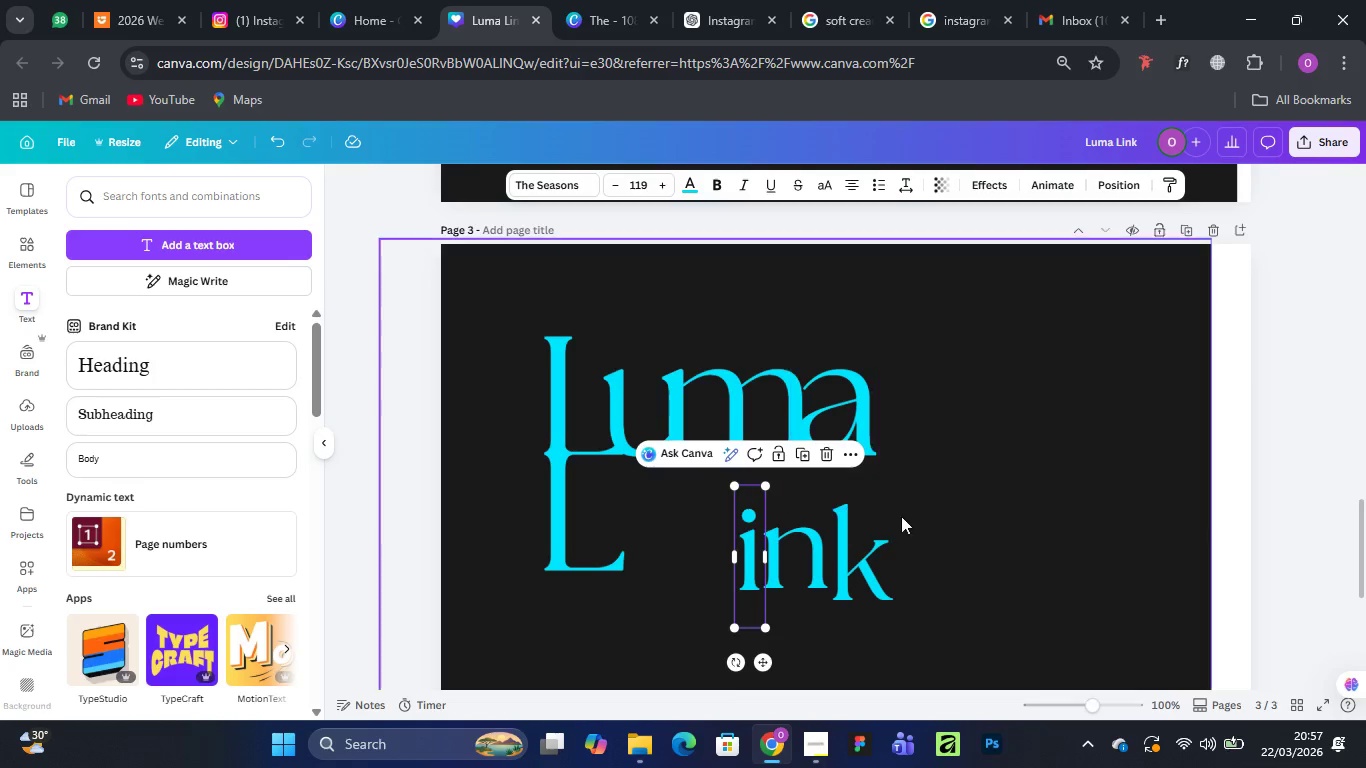 
left_click([1057, 475])
 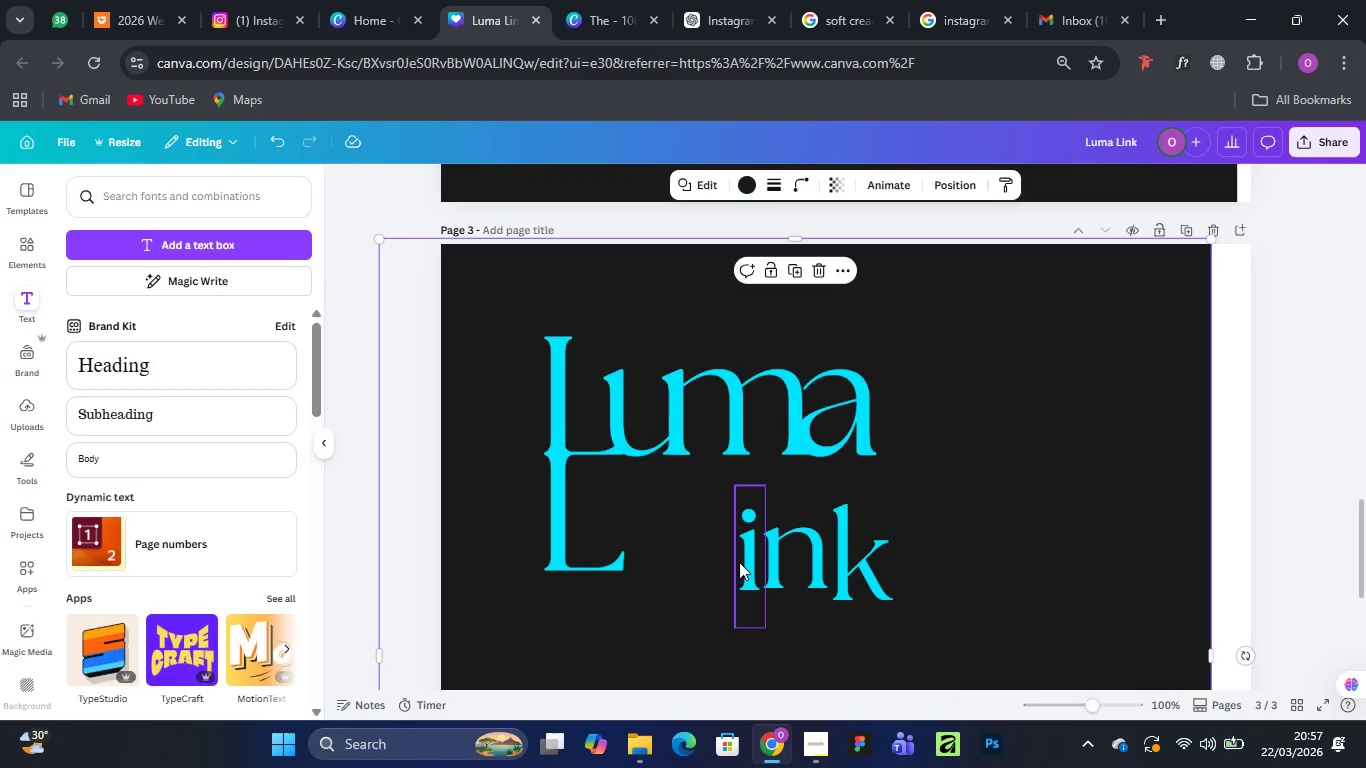 
left_click_drag(start_coordinate=[739, 562], to_coordinate=[617, 542])
 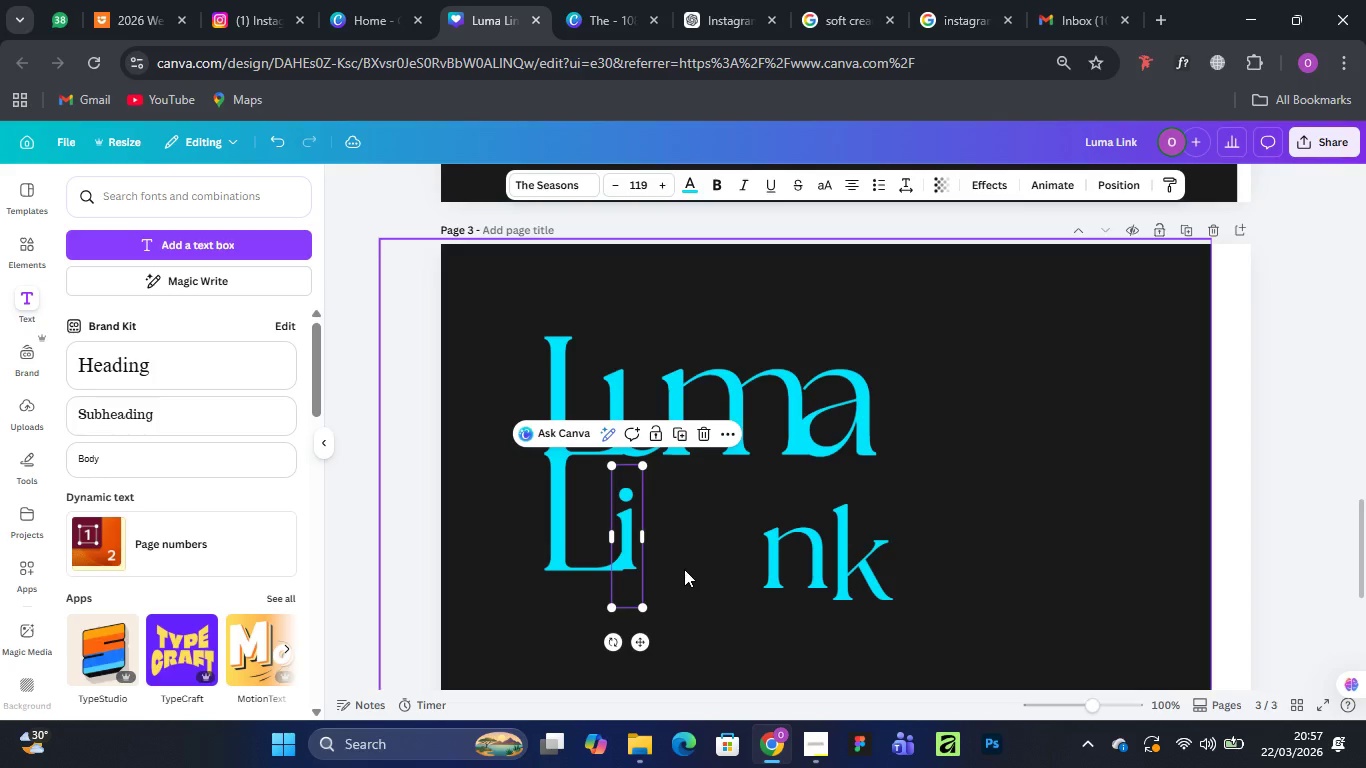 
key(ArrowDown)
 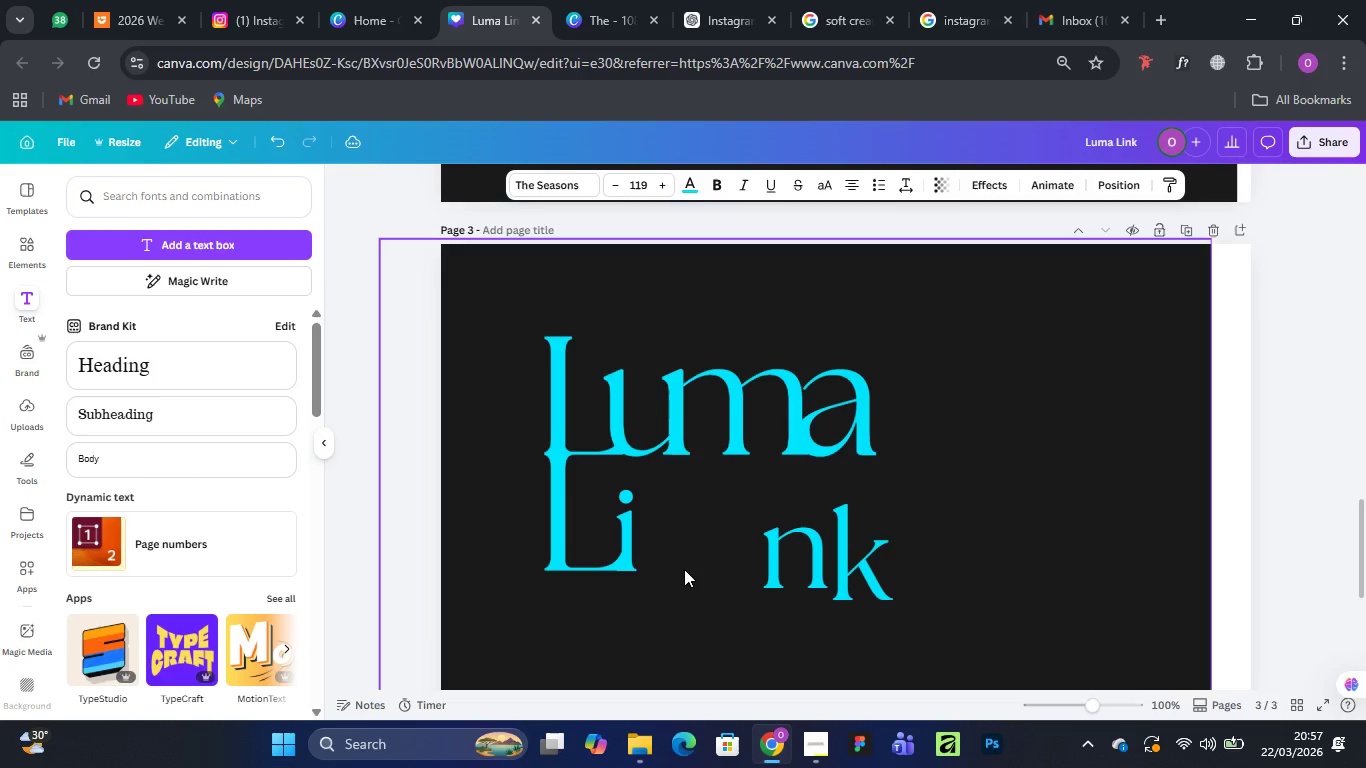 
key(ArrowDown)
 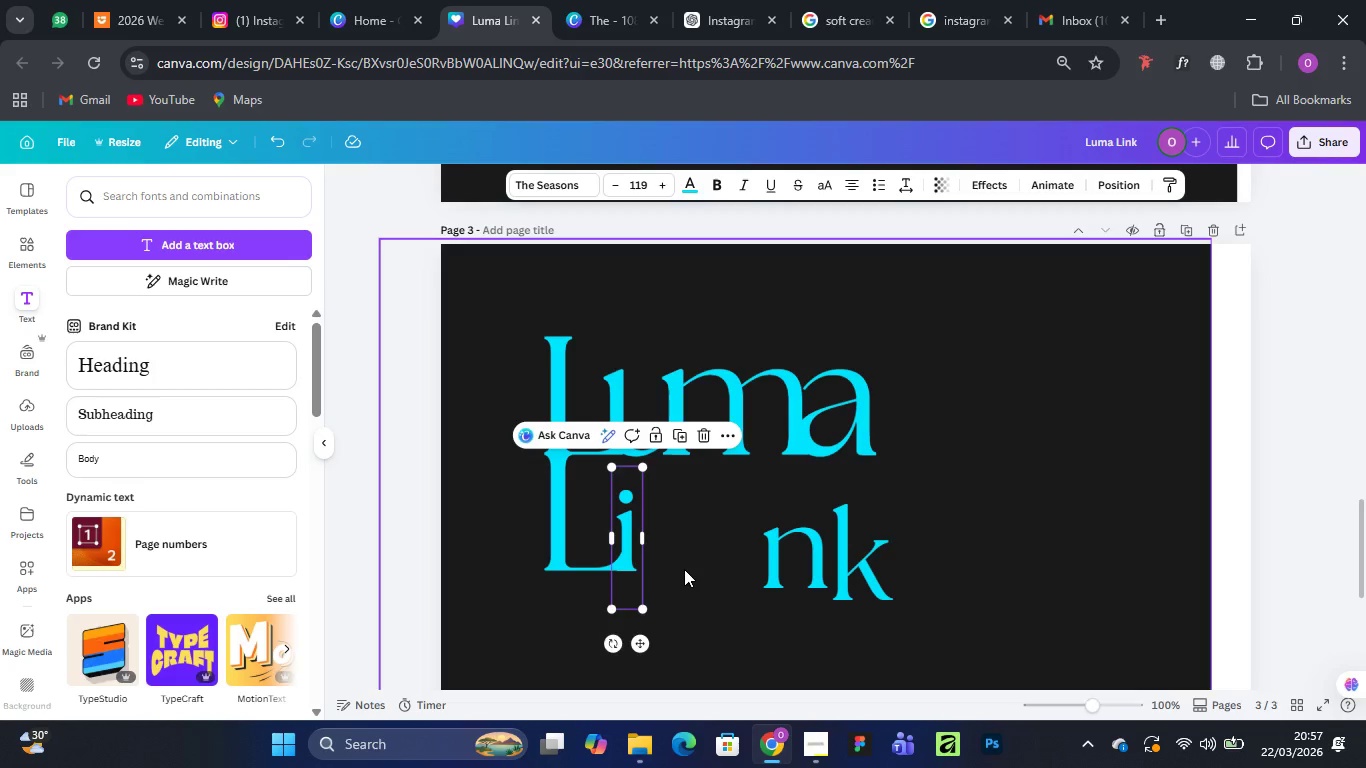 
key(ArrowLeft)
 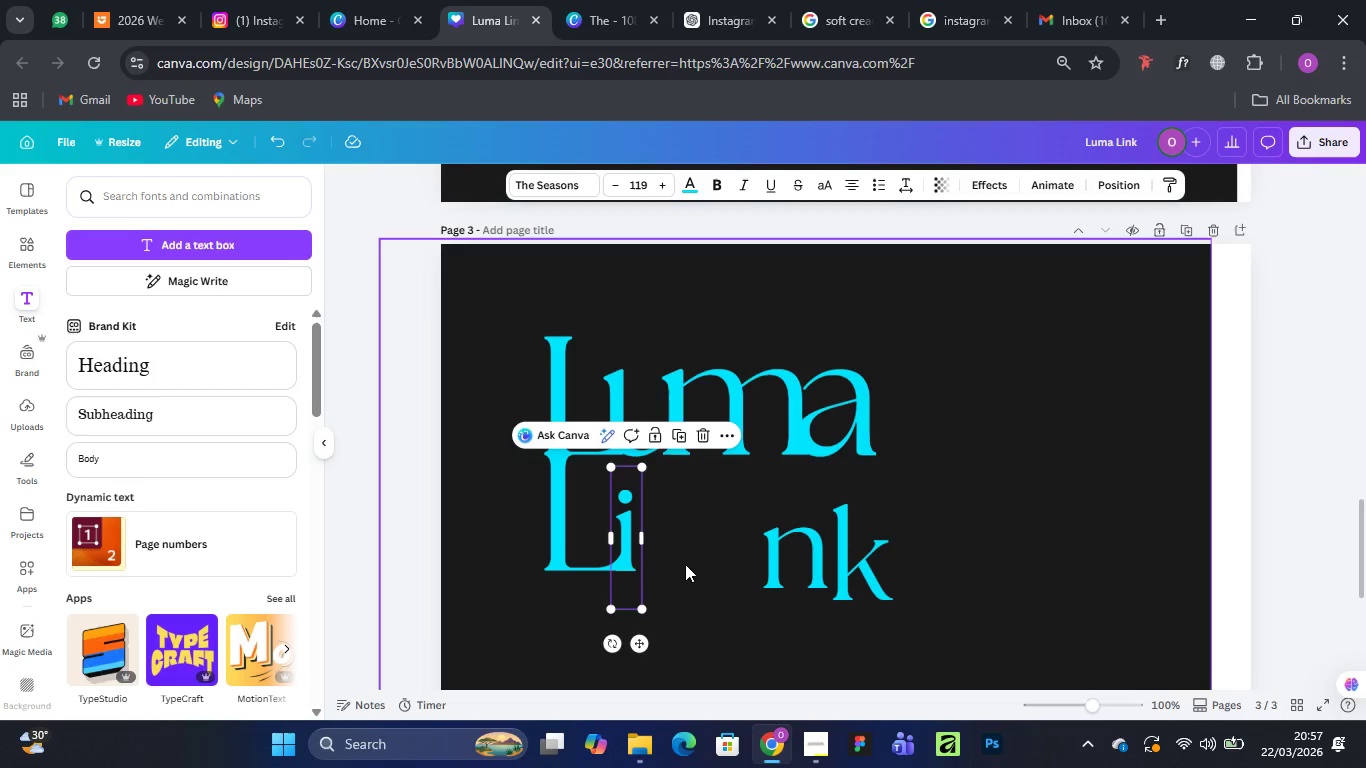 
key(ArrowUp)
 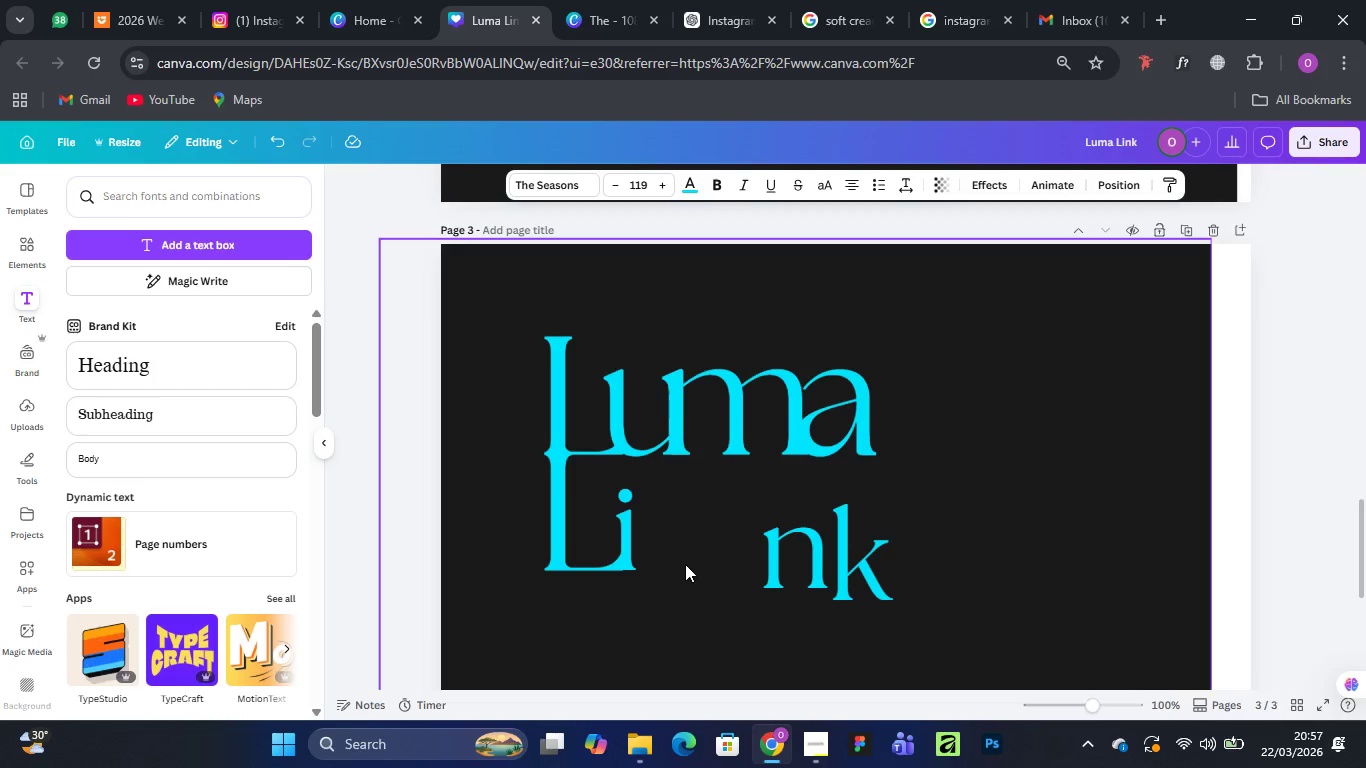 
key(ArrowDown)
 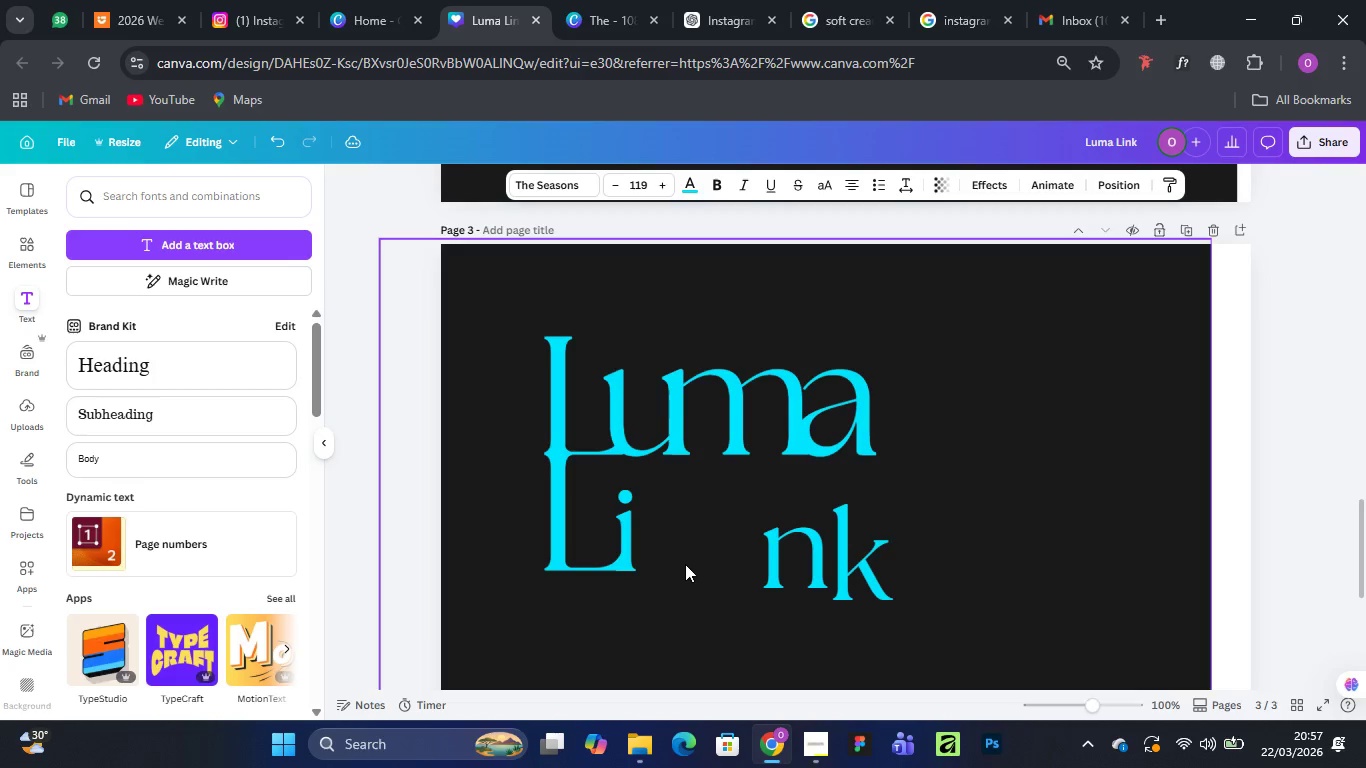 
key(ArrowLeft)
 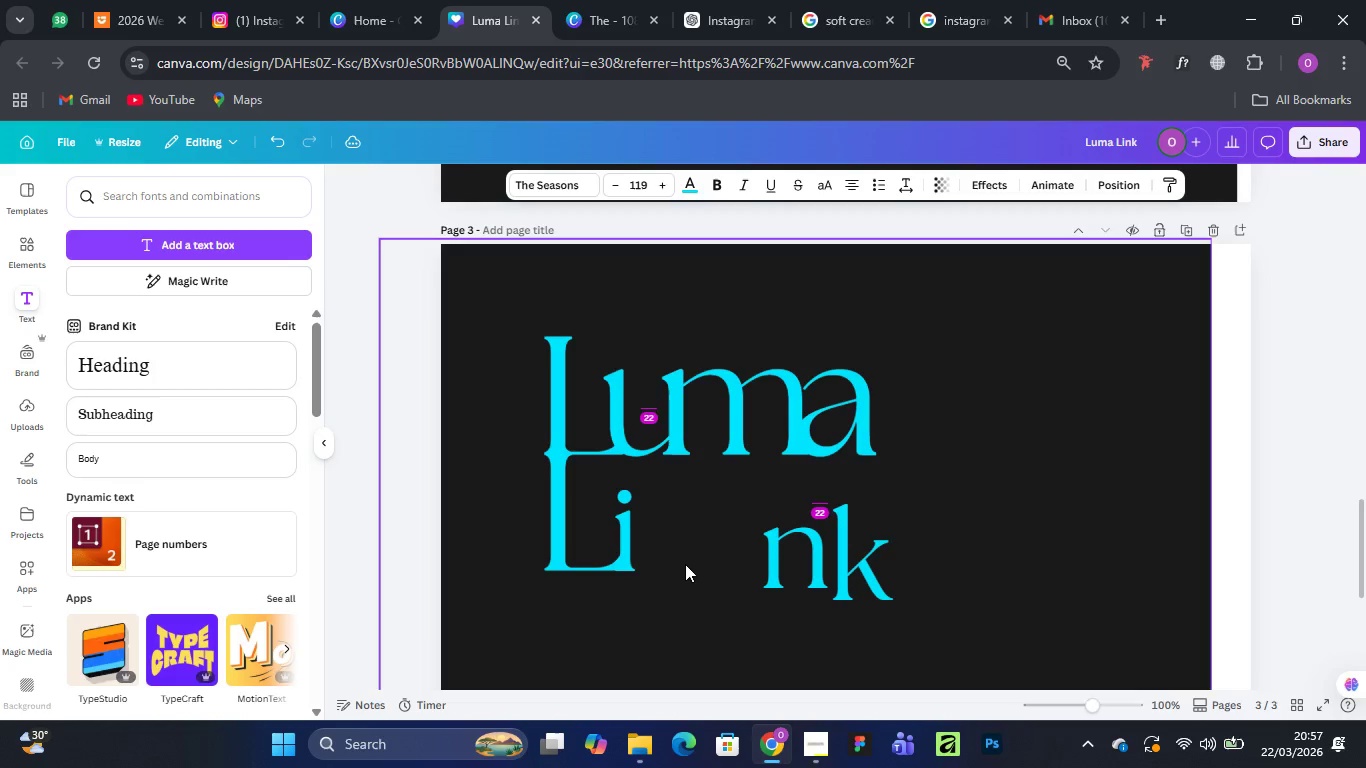 
key(ArrowLeft)
 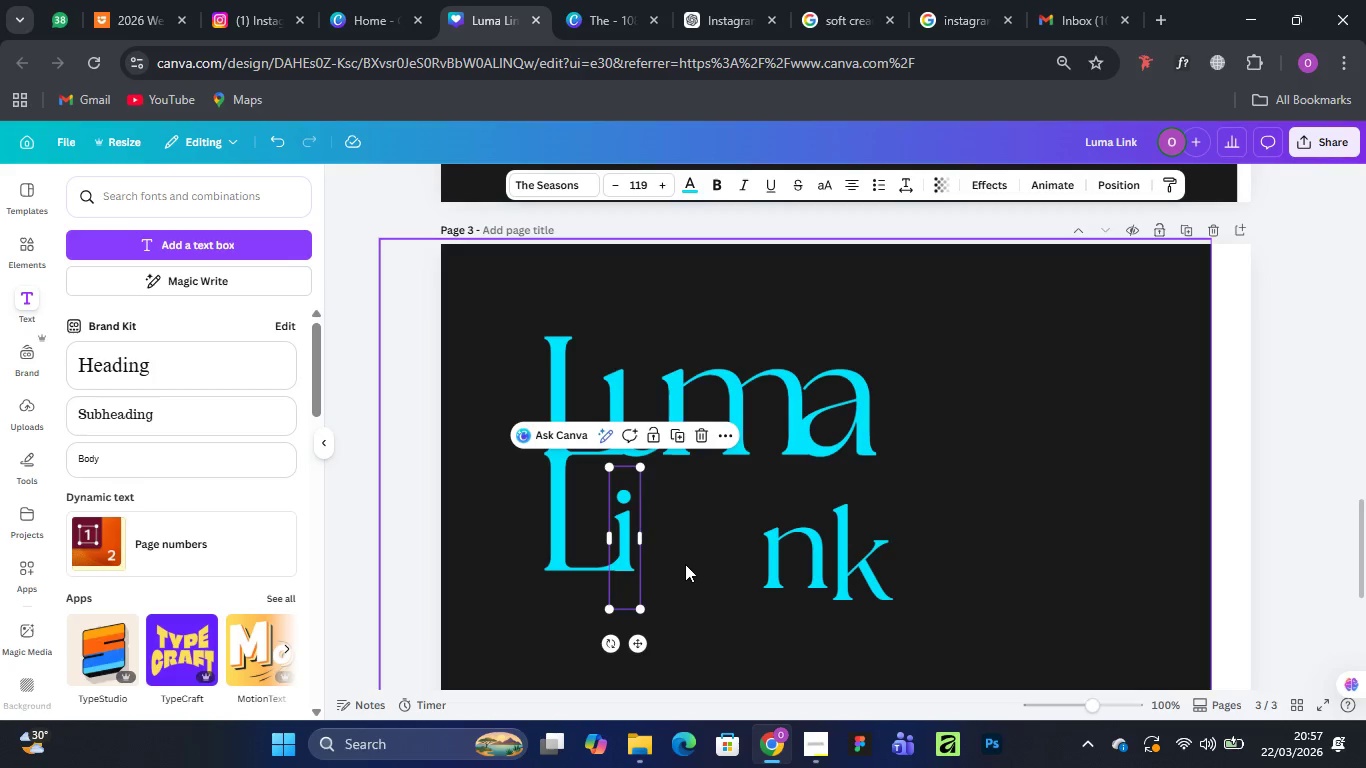 
key(ArrowRight)
 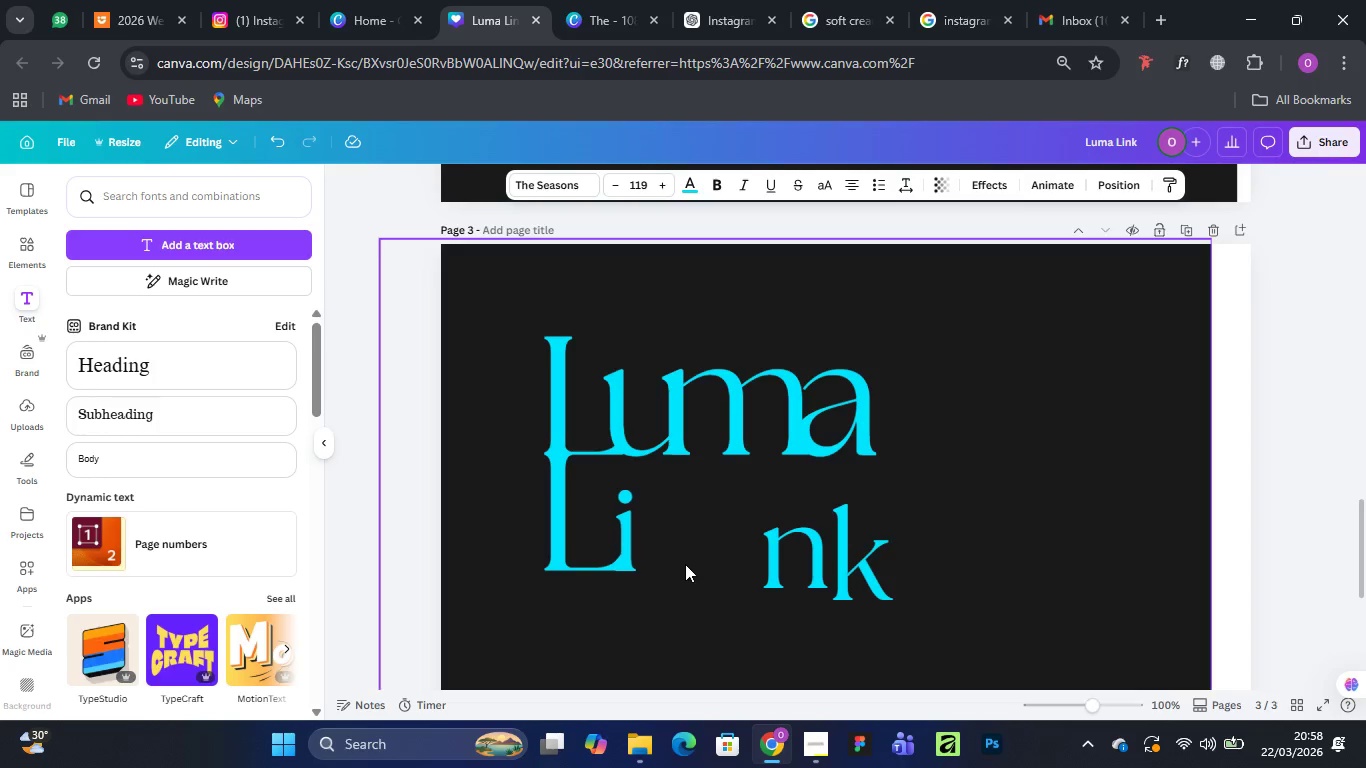 
key(ArrowRight)
 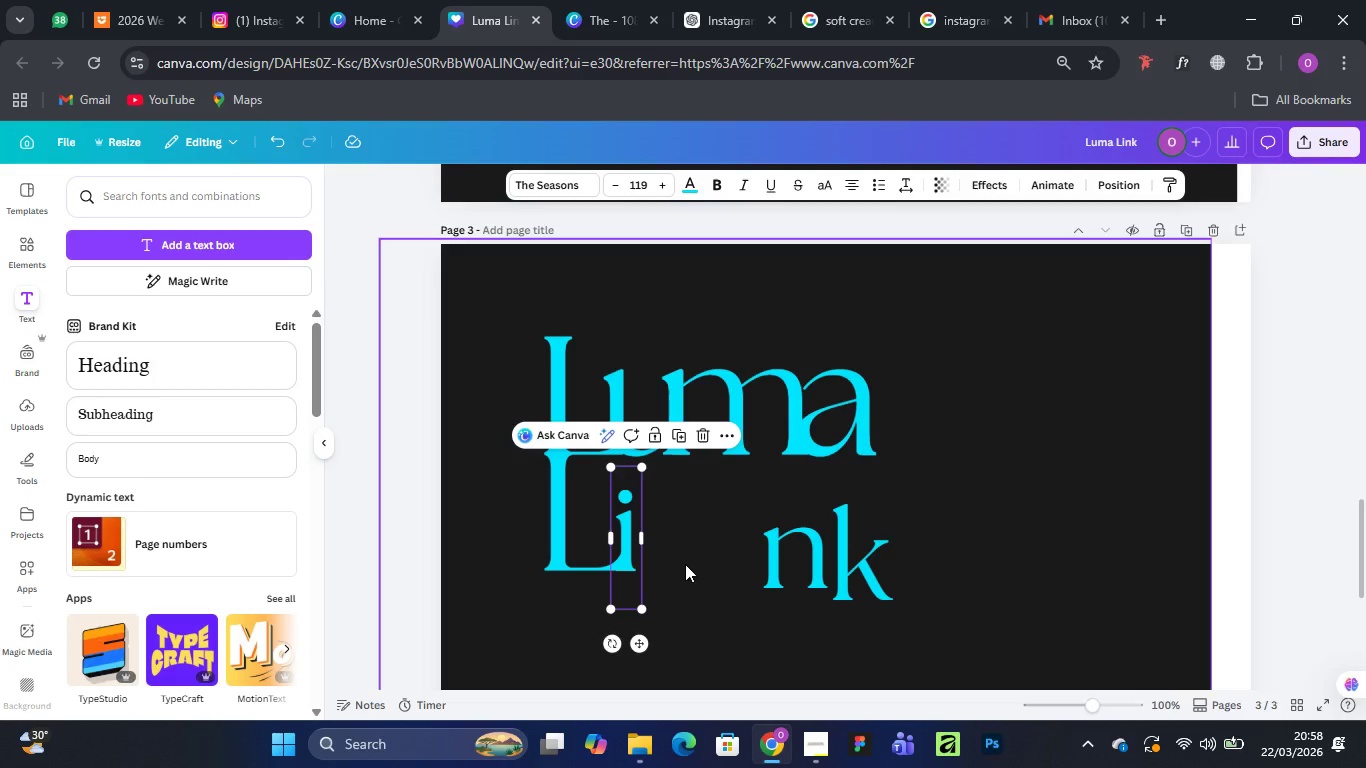 
key(ArrowUp)
 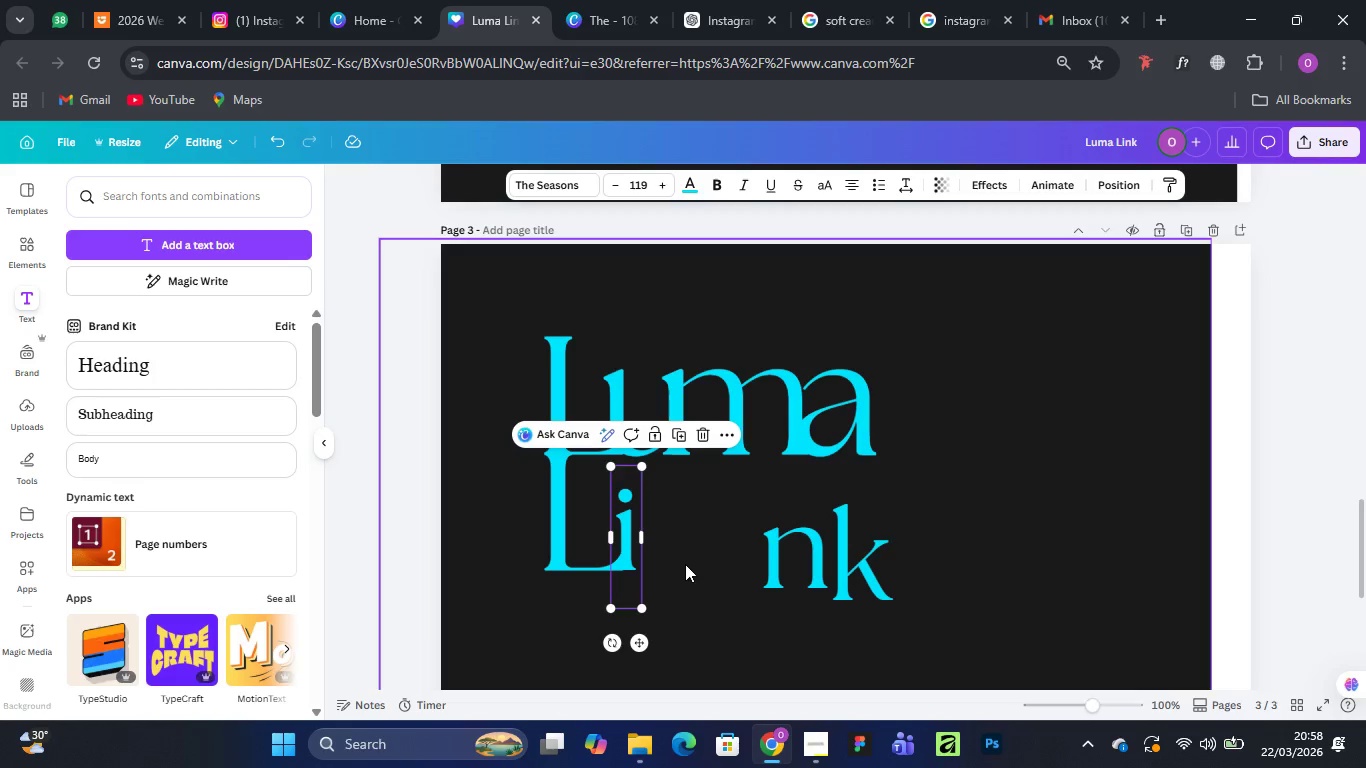 
key(ArrowDown)
 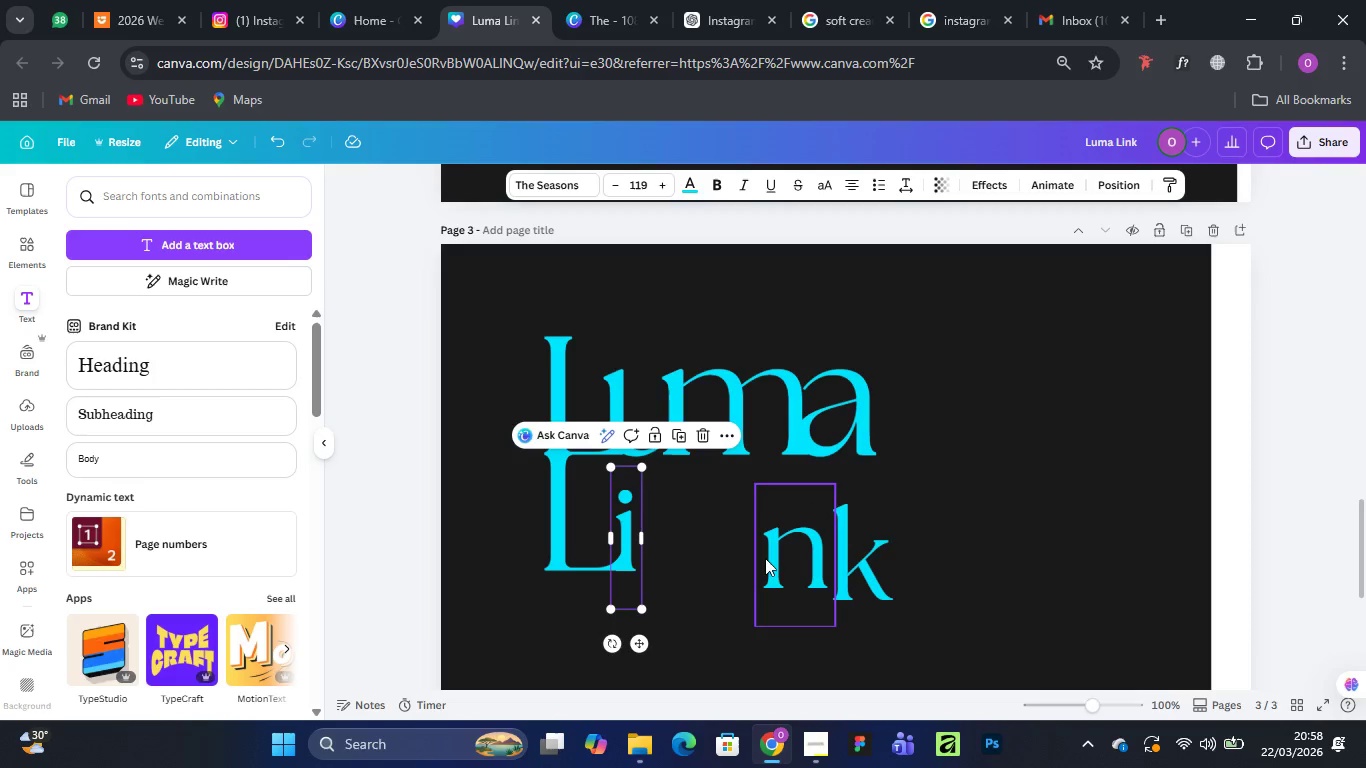 
left_click_drag(start_coordinate=[776, 557], to_coordinate=[661, 537])
 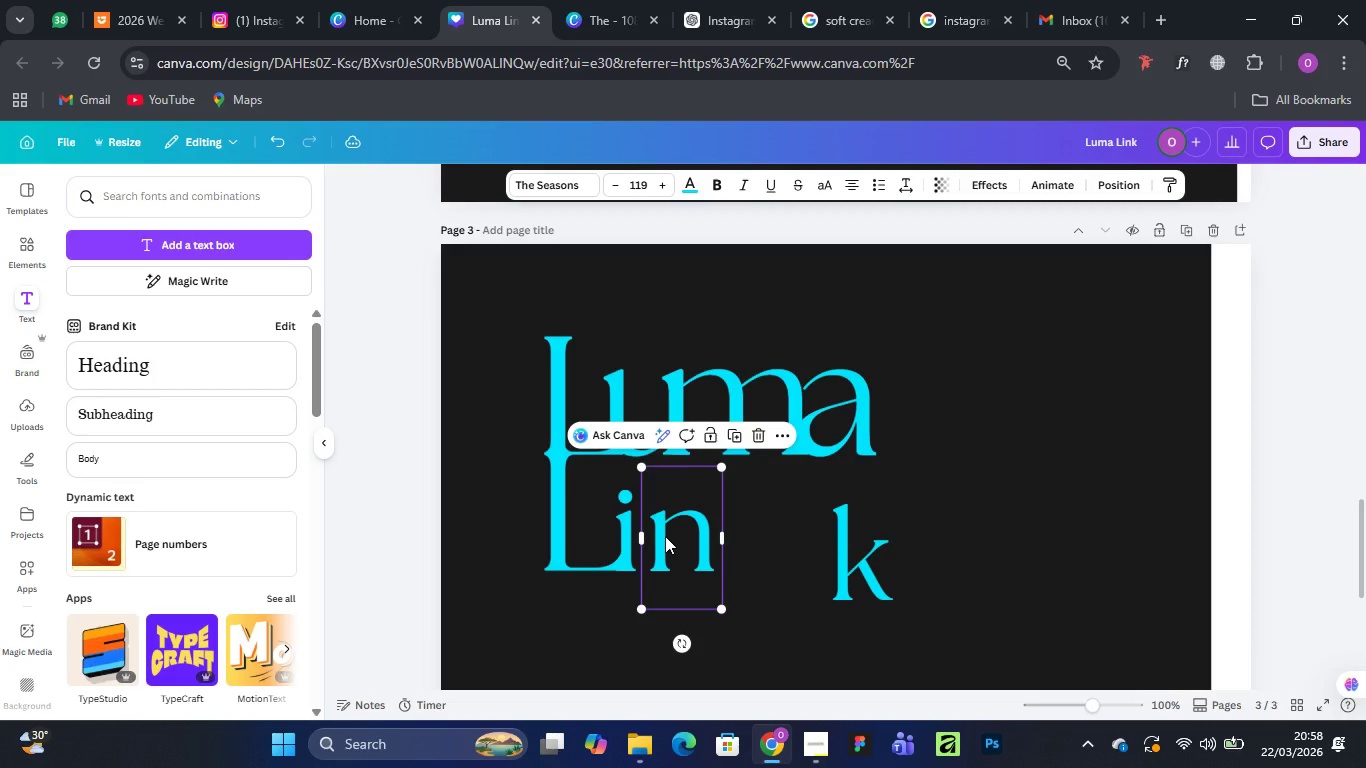 
key(ArrowLeft)
 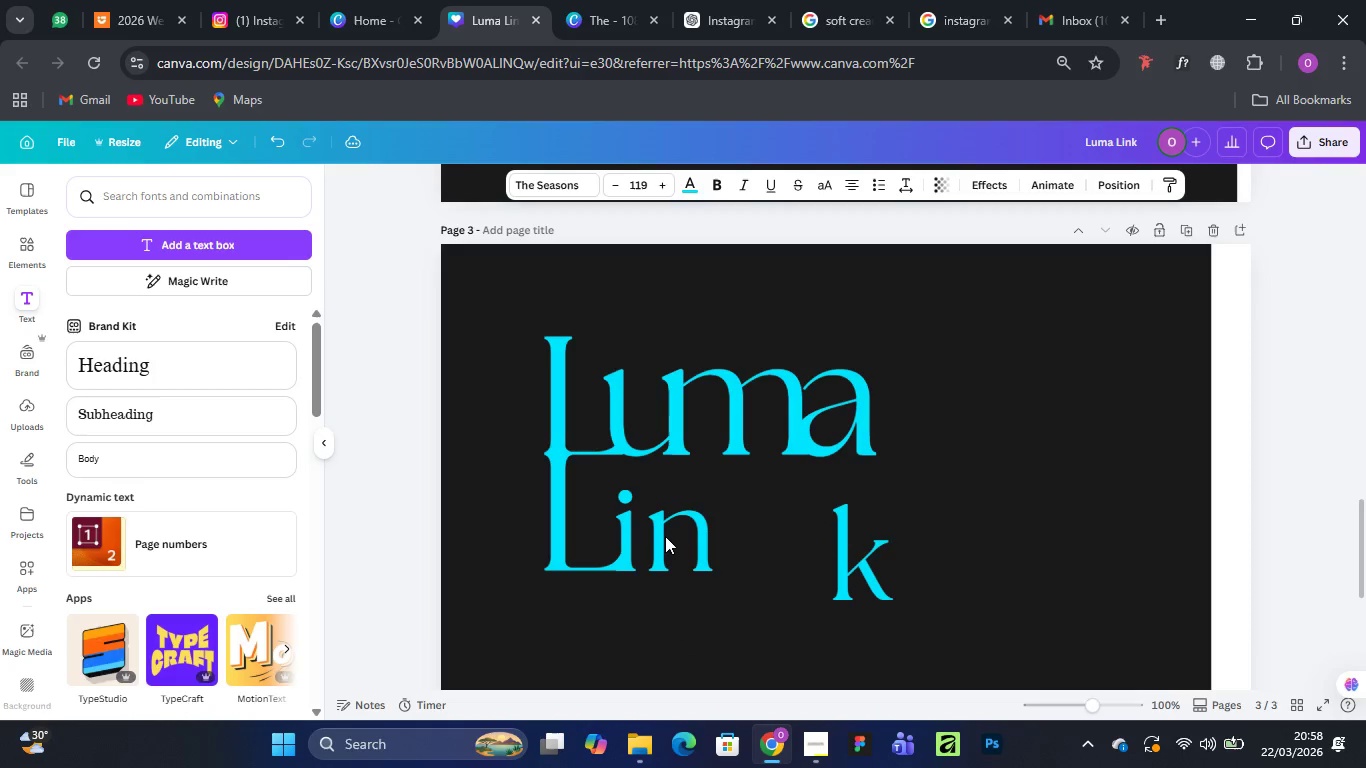 
key(ArrowLeft)
 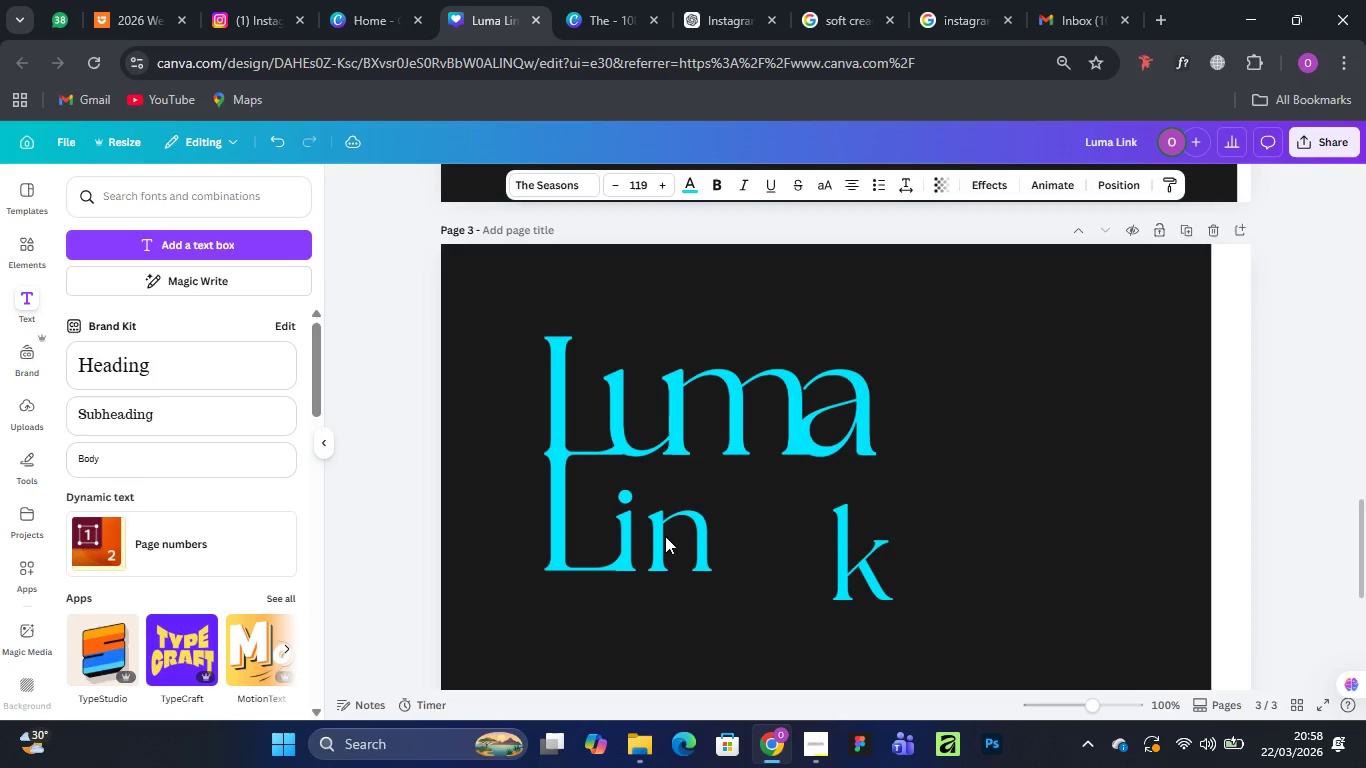 
hold_key(key=ArrowLeft, duration=1.11)
 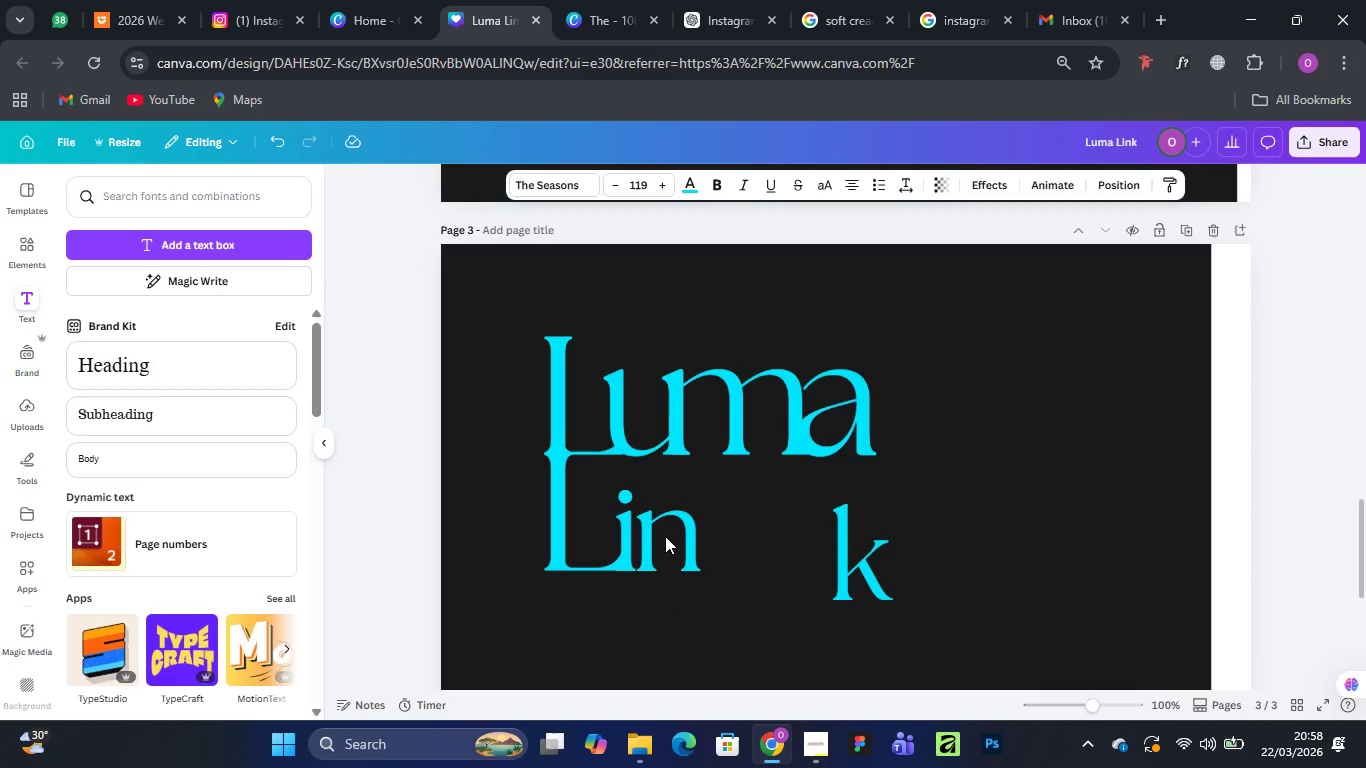 
key(ArrowLeft)
 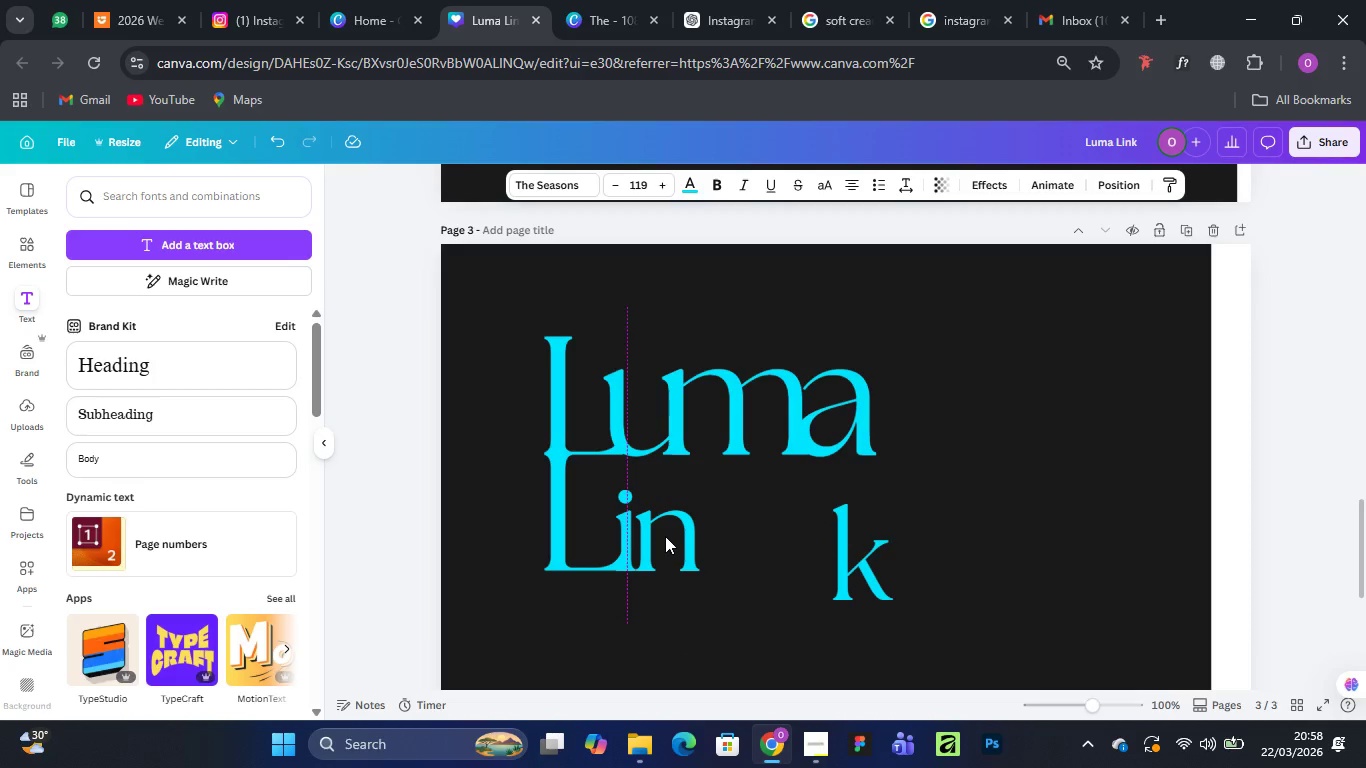 
key(ArrowLeft)
 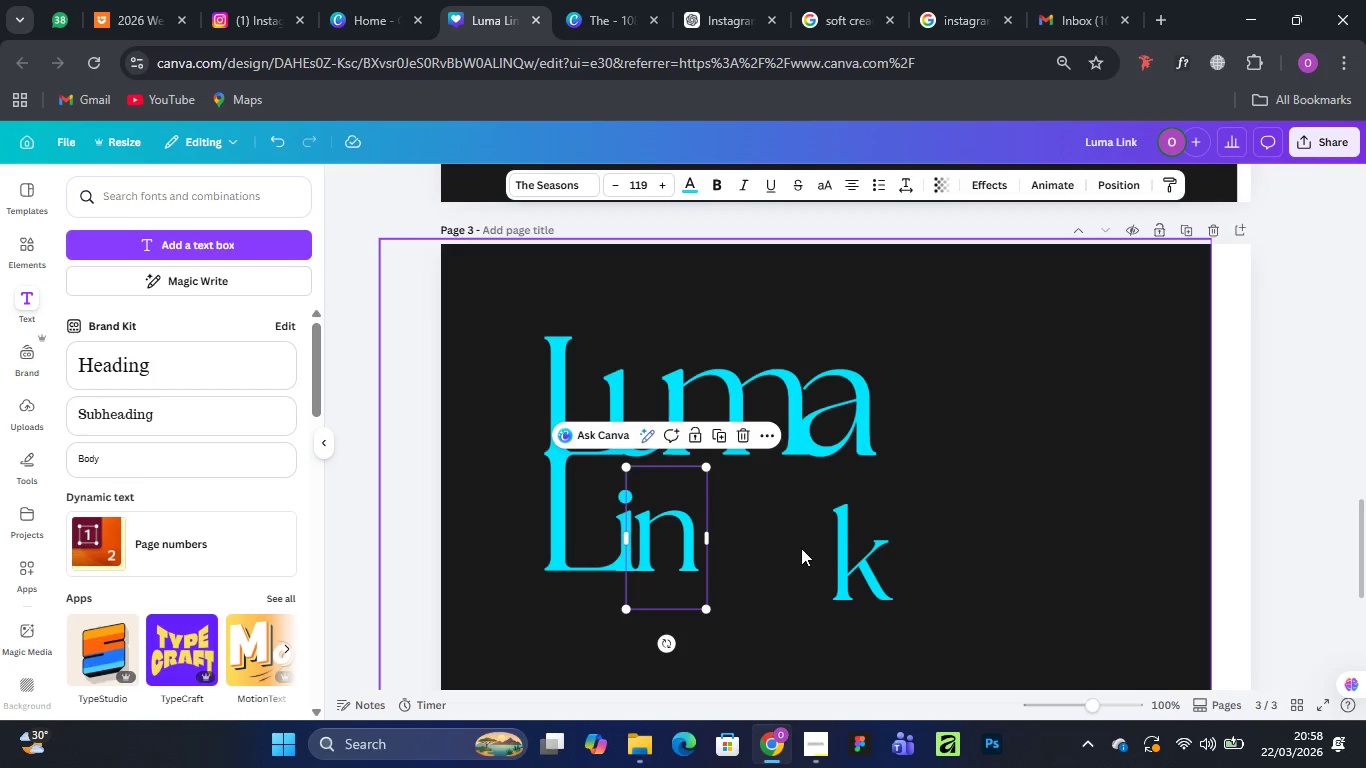 
left_click_drag(start_coordinate=[859, 550], to_coordinate=[723, 522])
 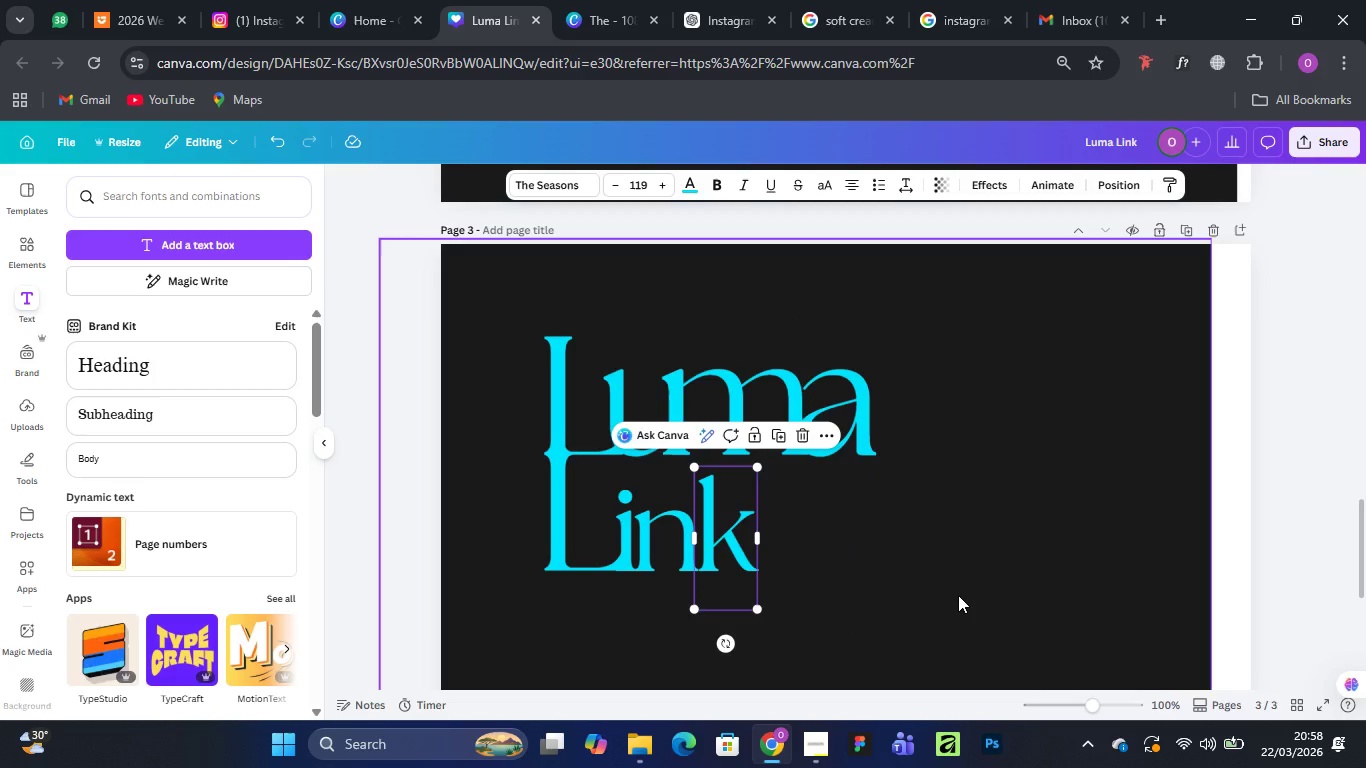 
key(ArrowLeft)
 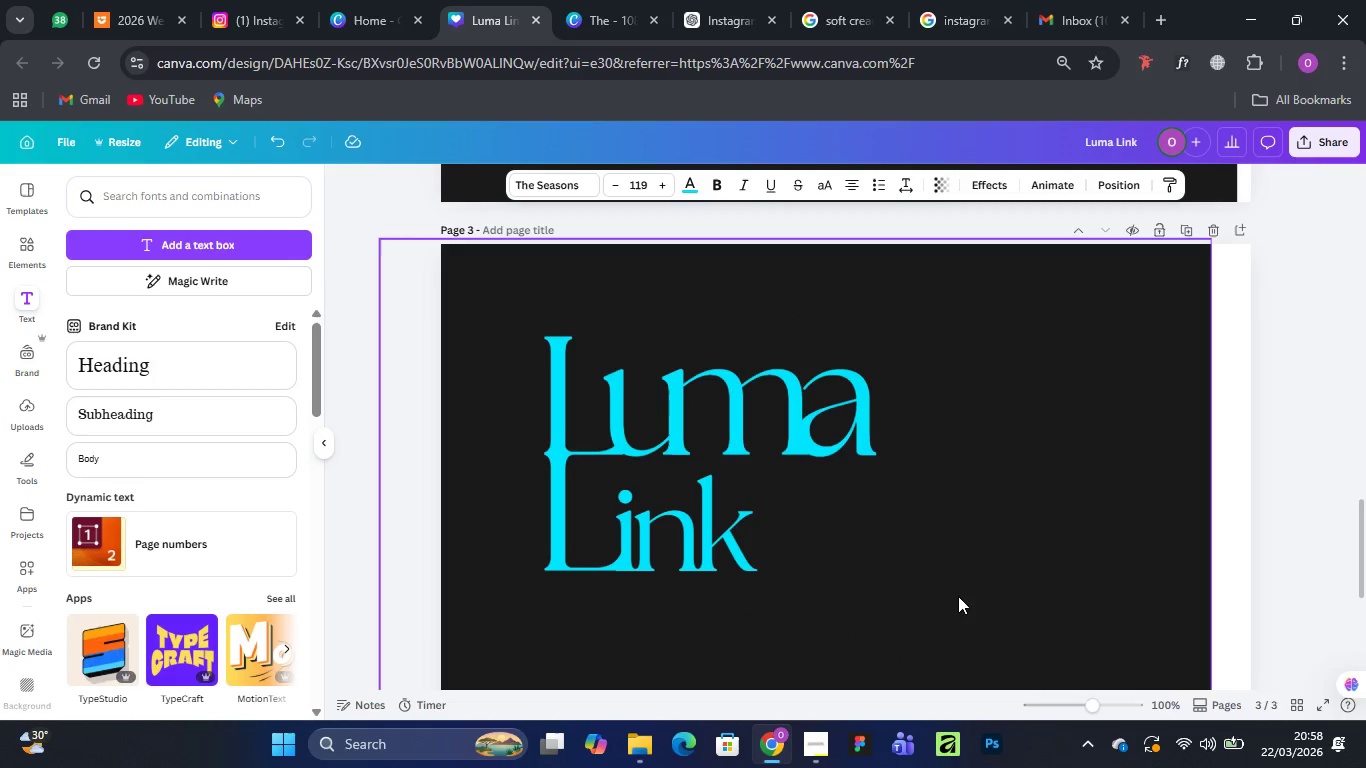 
key(ArrowLeft)
 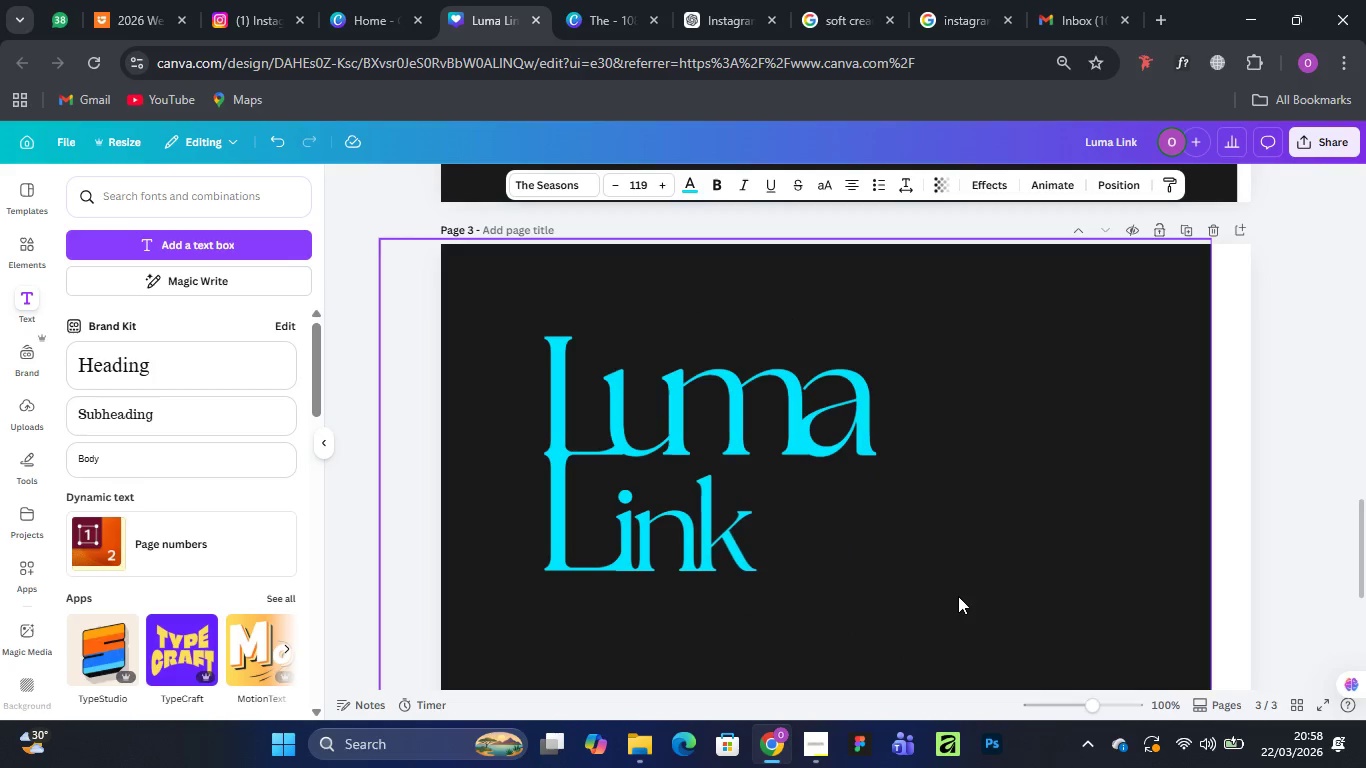 
key(ArrowLeft)
 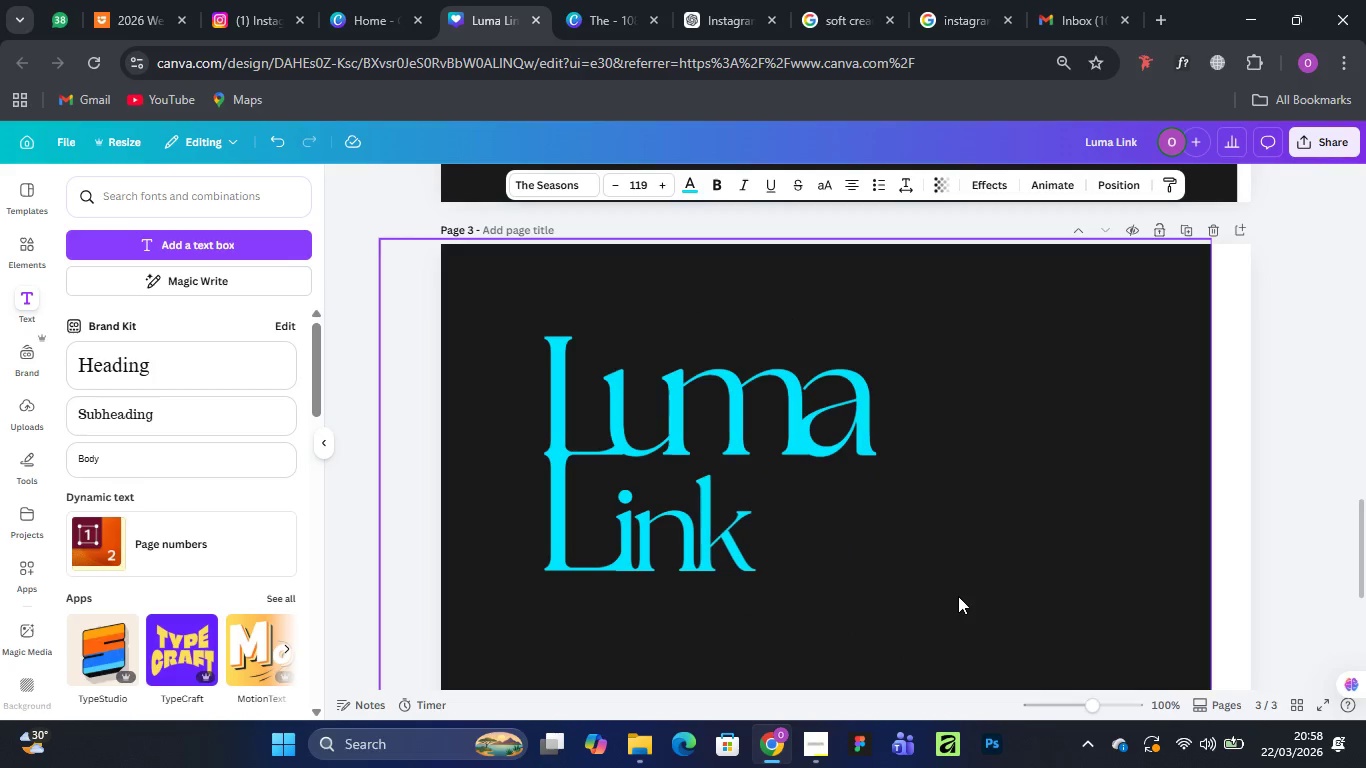 
key(ArrowLeft)
 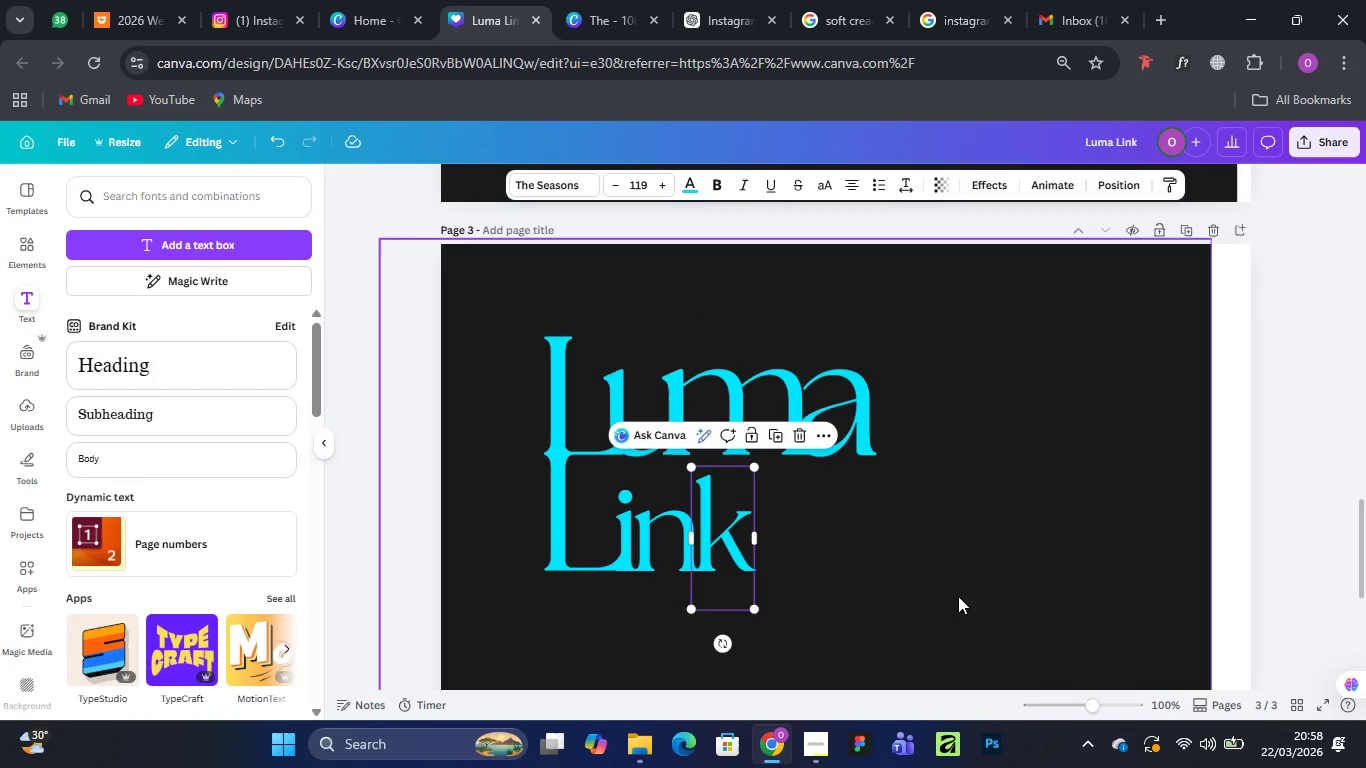 
key(ArrowLeft)
 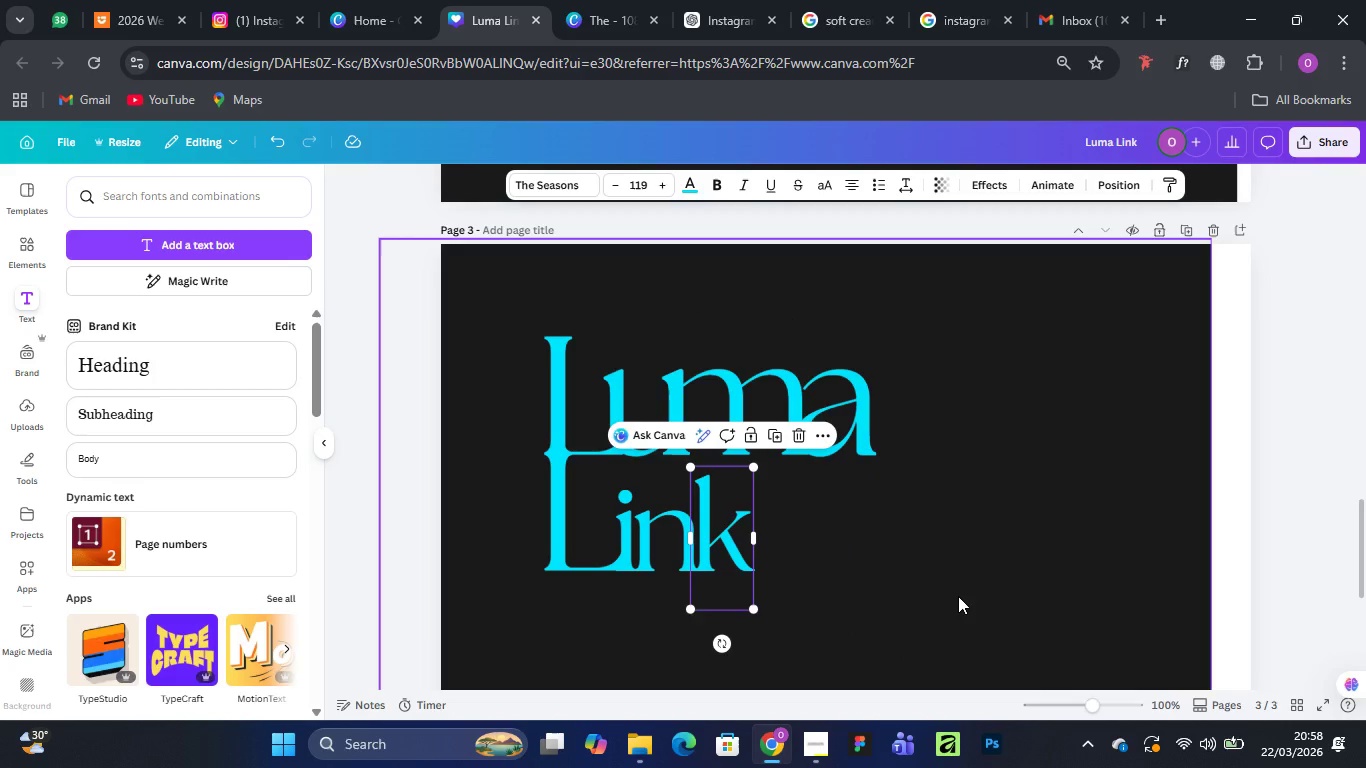 
left_click([958, 596])
 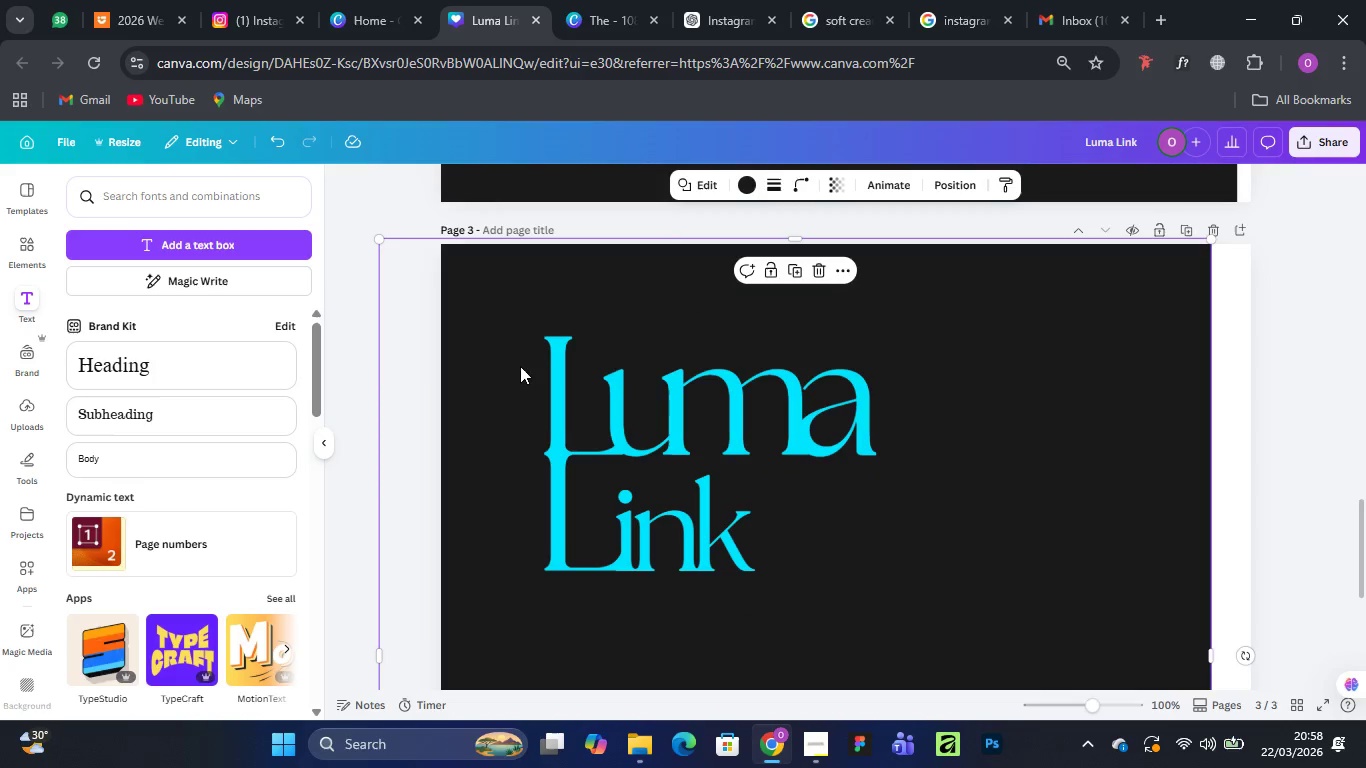 
left_click_drag(start_coordinate=[488, 349], to_coordinate=[791, 751])
 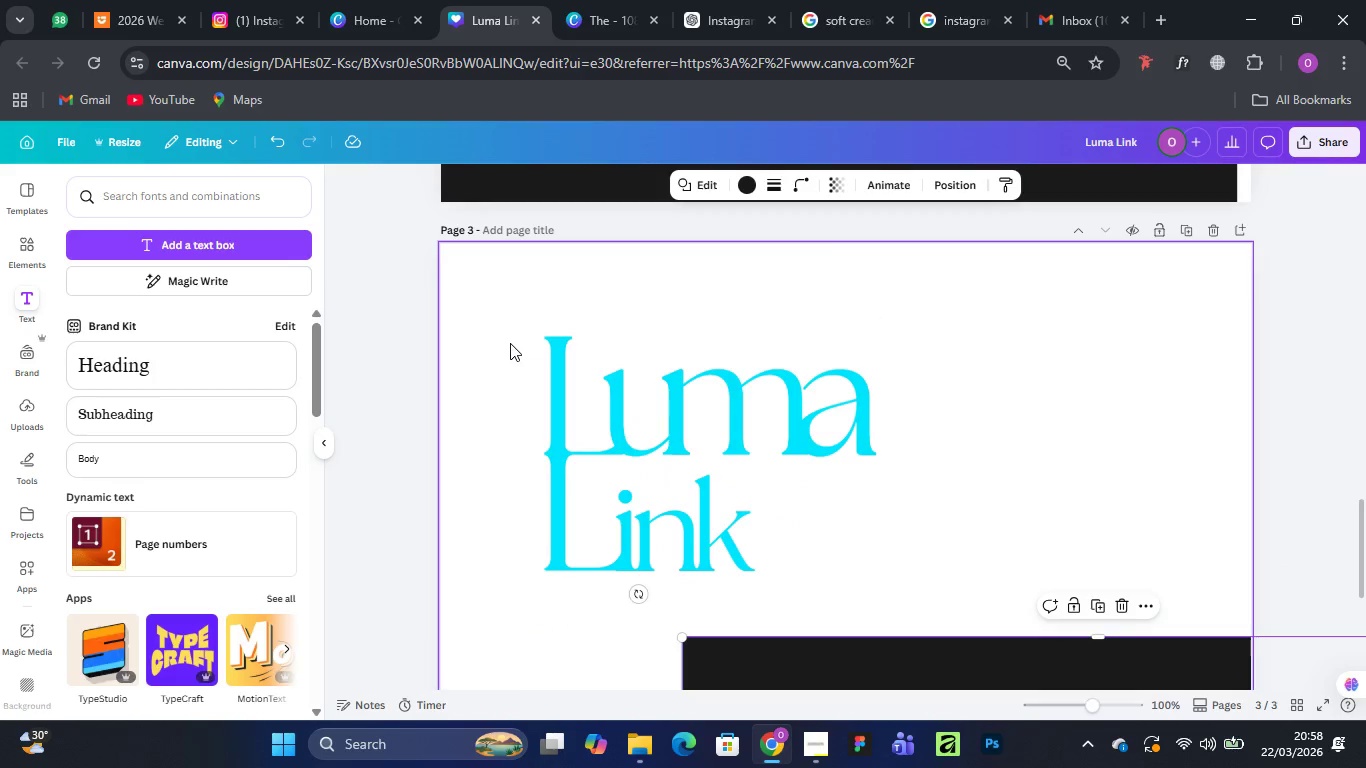 
left_click_drag(start_coordinate=[507, 344], to_coordinate=[970, 578])
 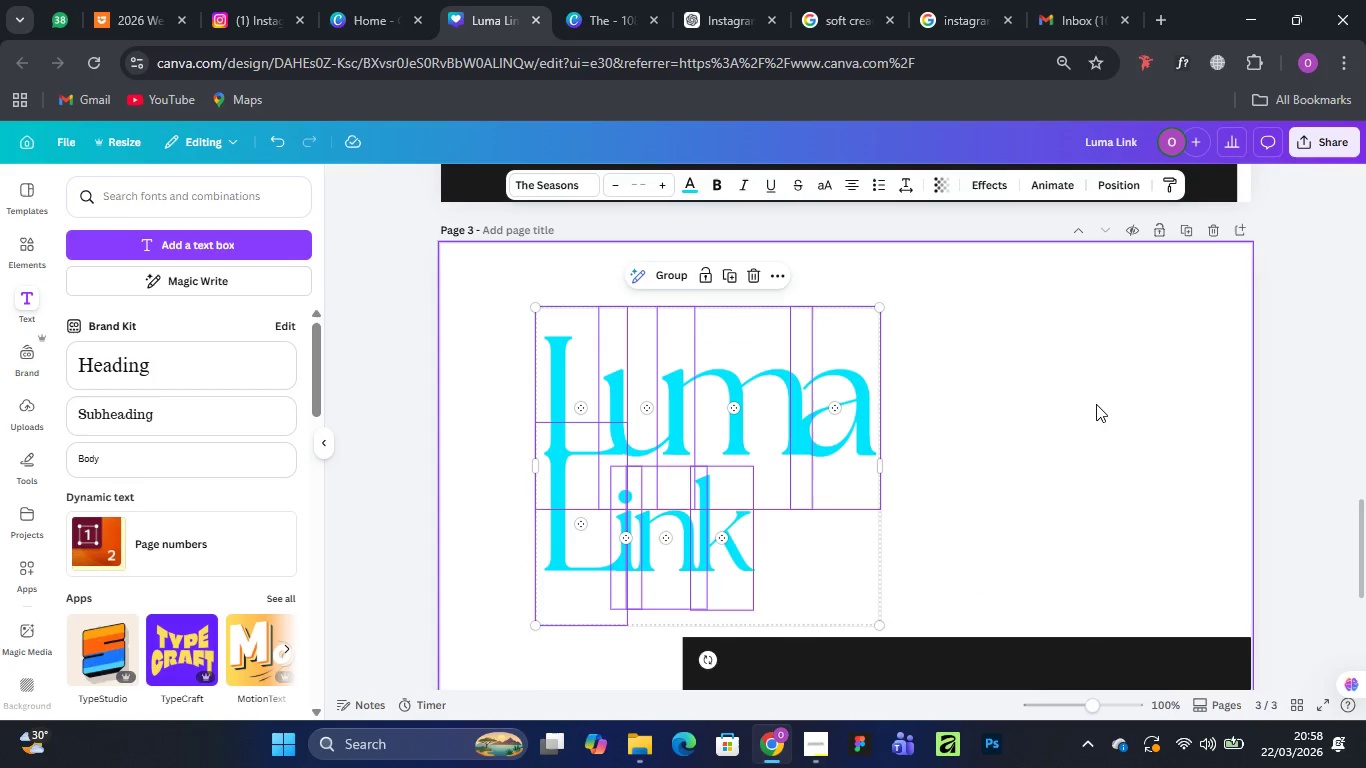 
left_click([1098, 400])
 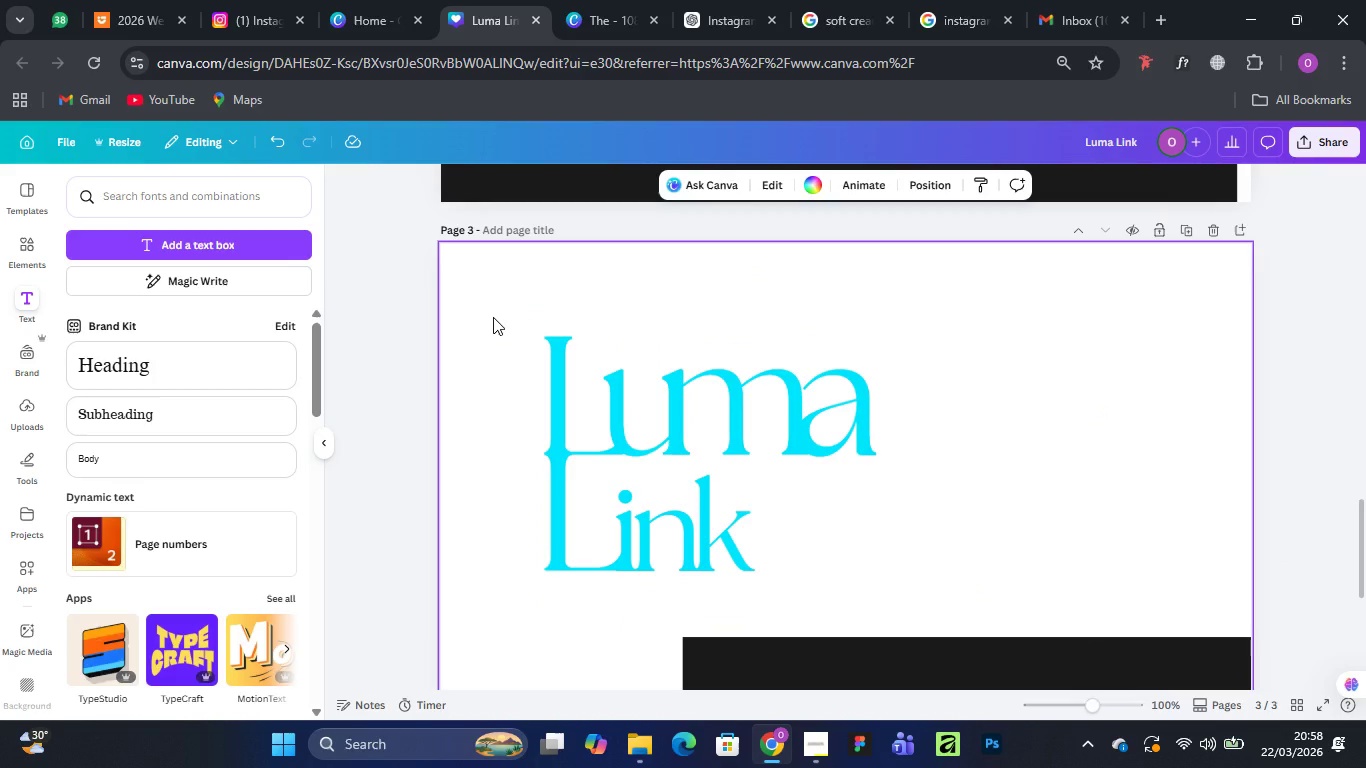 
left_click_drag(start_coordinate=[493, 317], to_coordinate=[634, 538])
 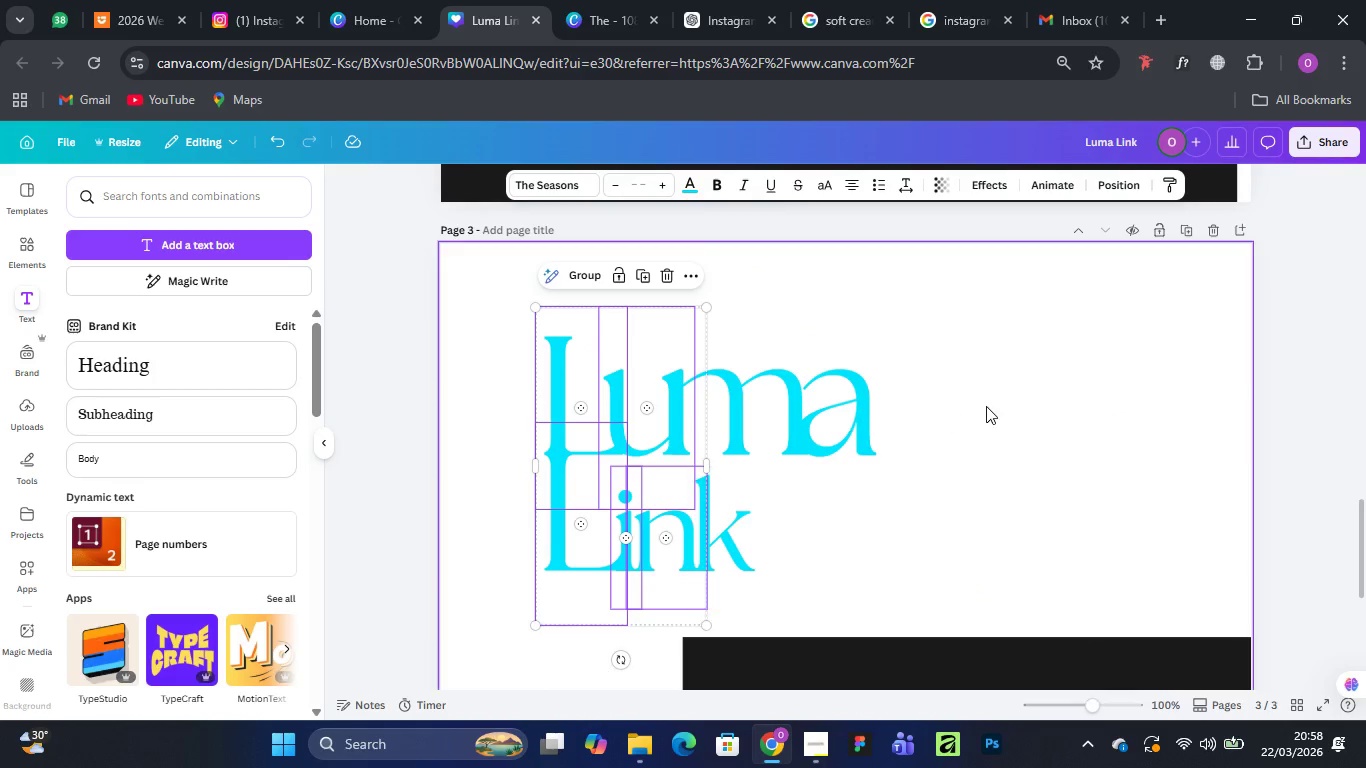 
left_click([986, 406])
 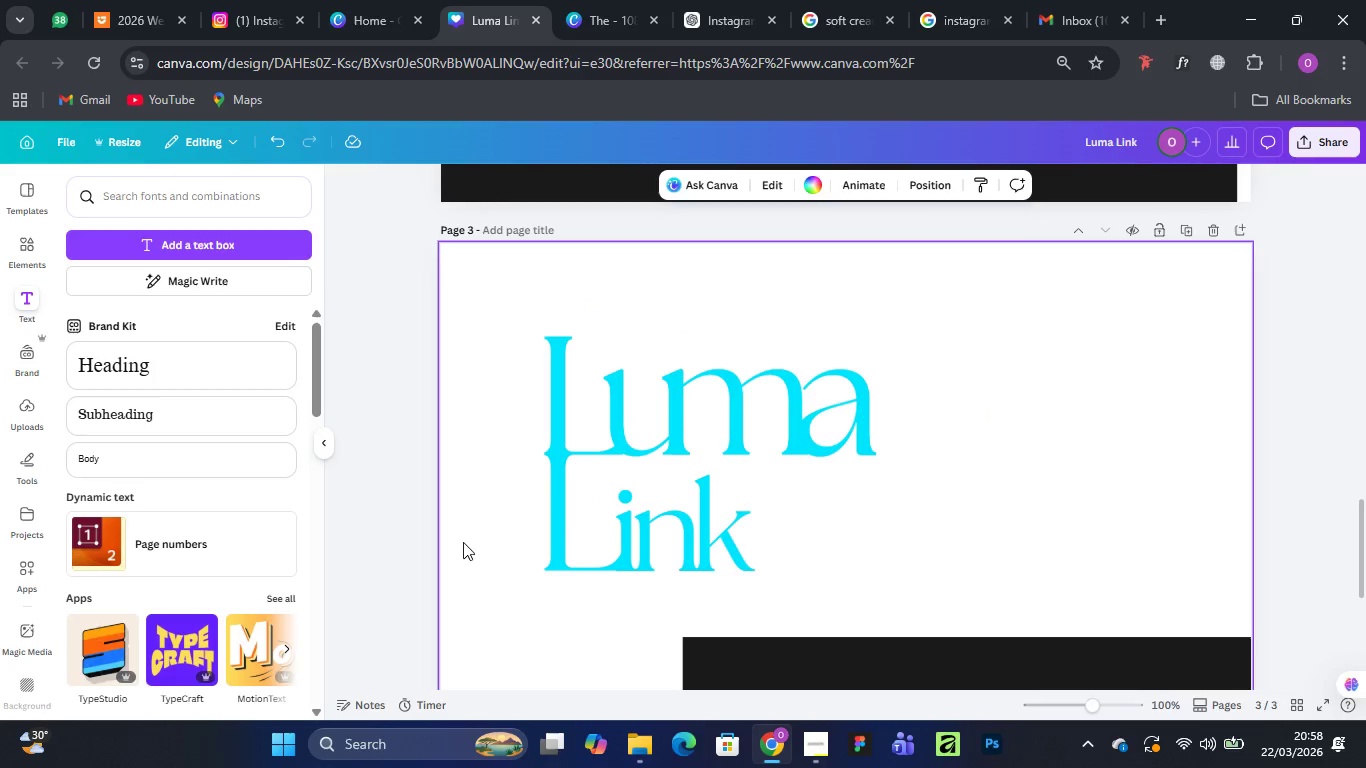 
left_click_drag(start_coordinate=[478, 519], to_coordinate=[803, 579])
 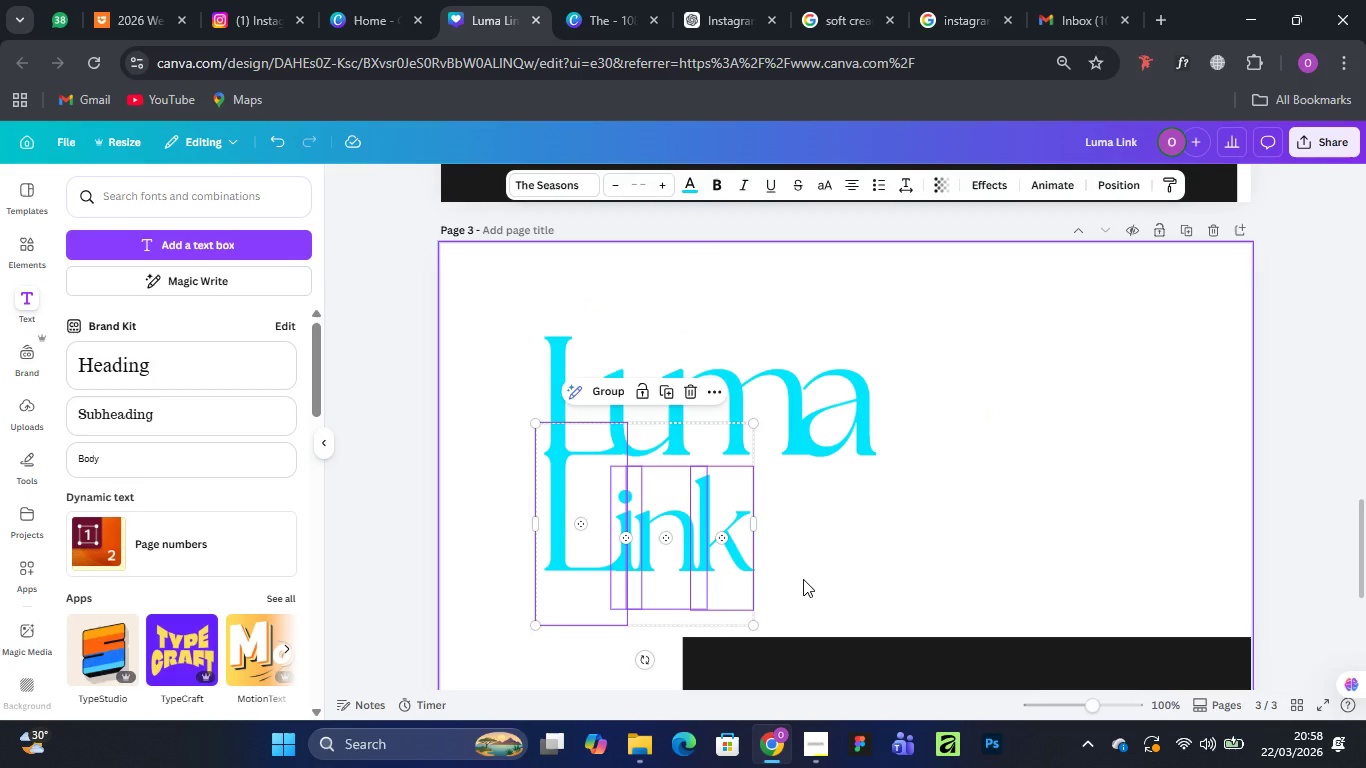 
hold_key(key=ArrowDown, duration=0.94)
 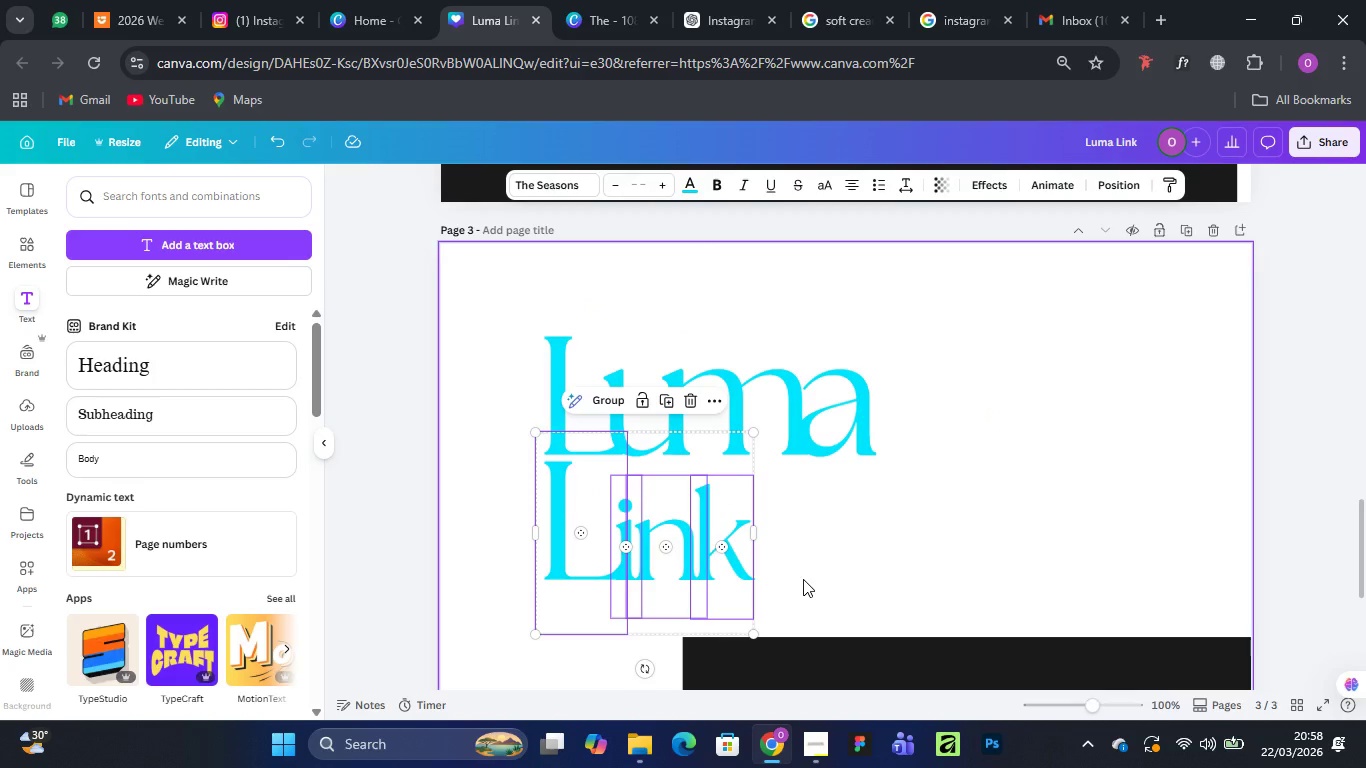 
key(ArrowUp)
 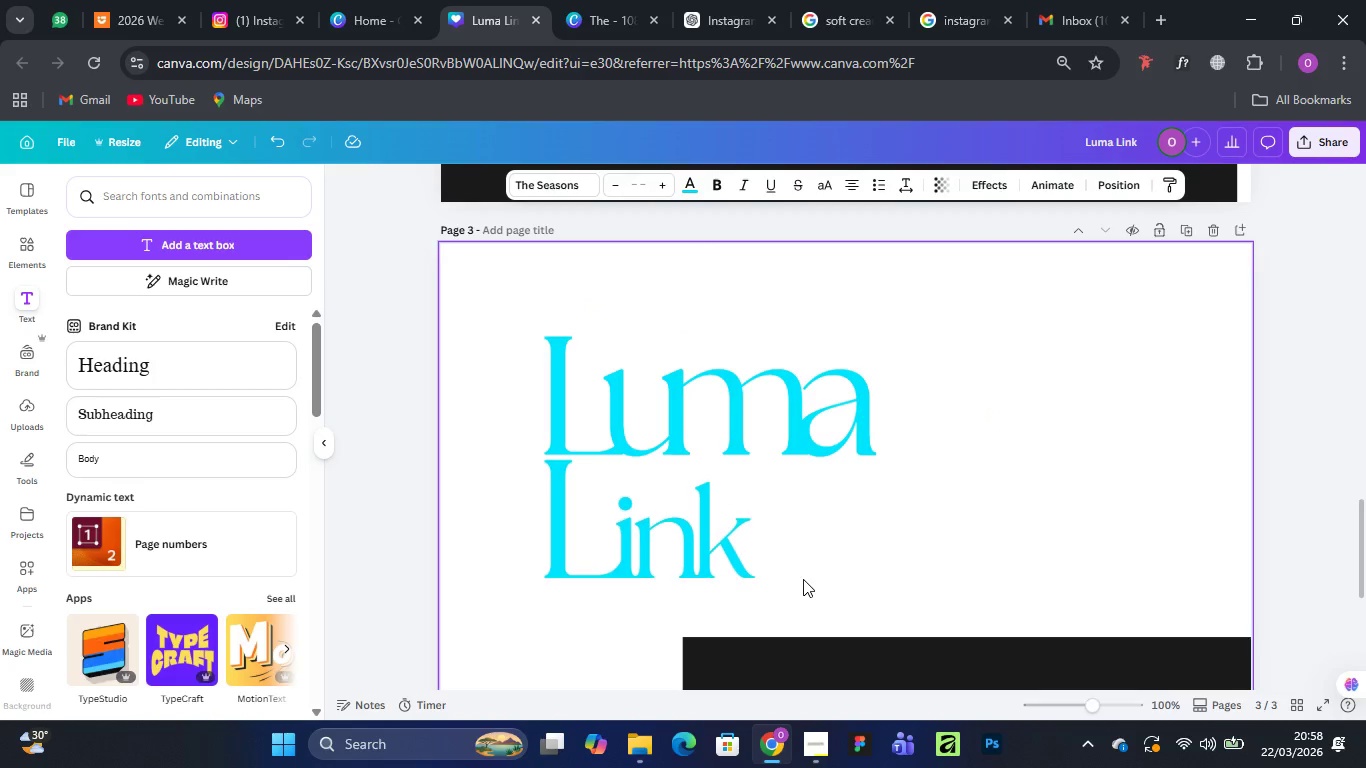 
key(ArrowUp)
 